 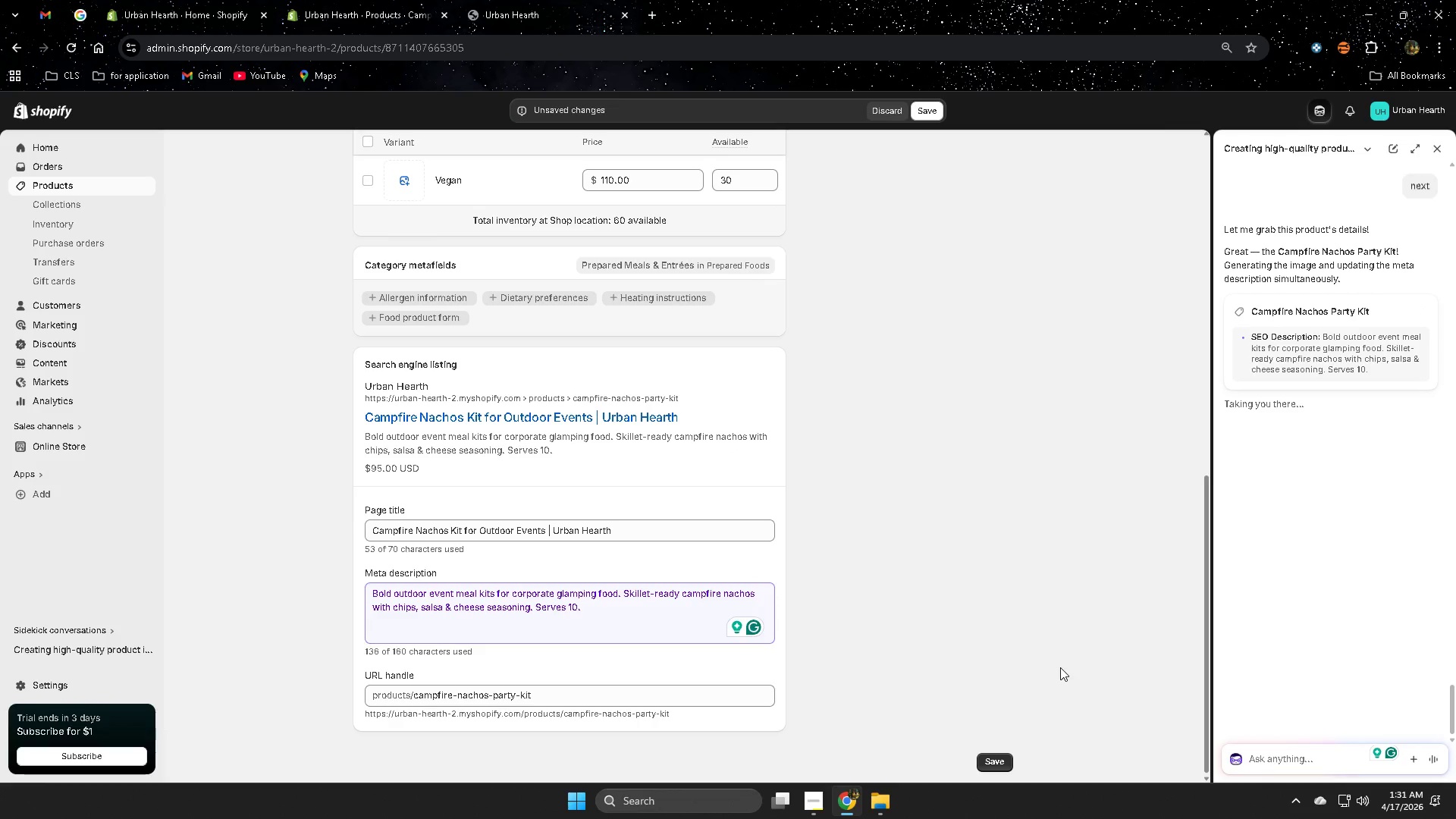 
left_click([1267, 759])
 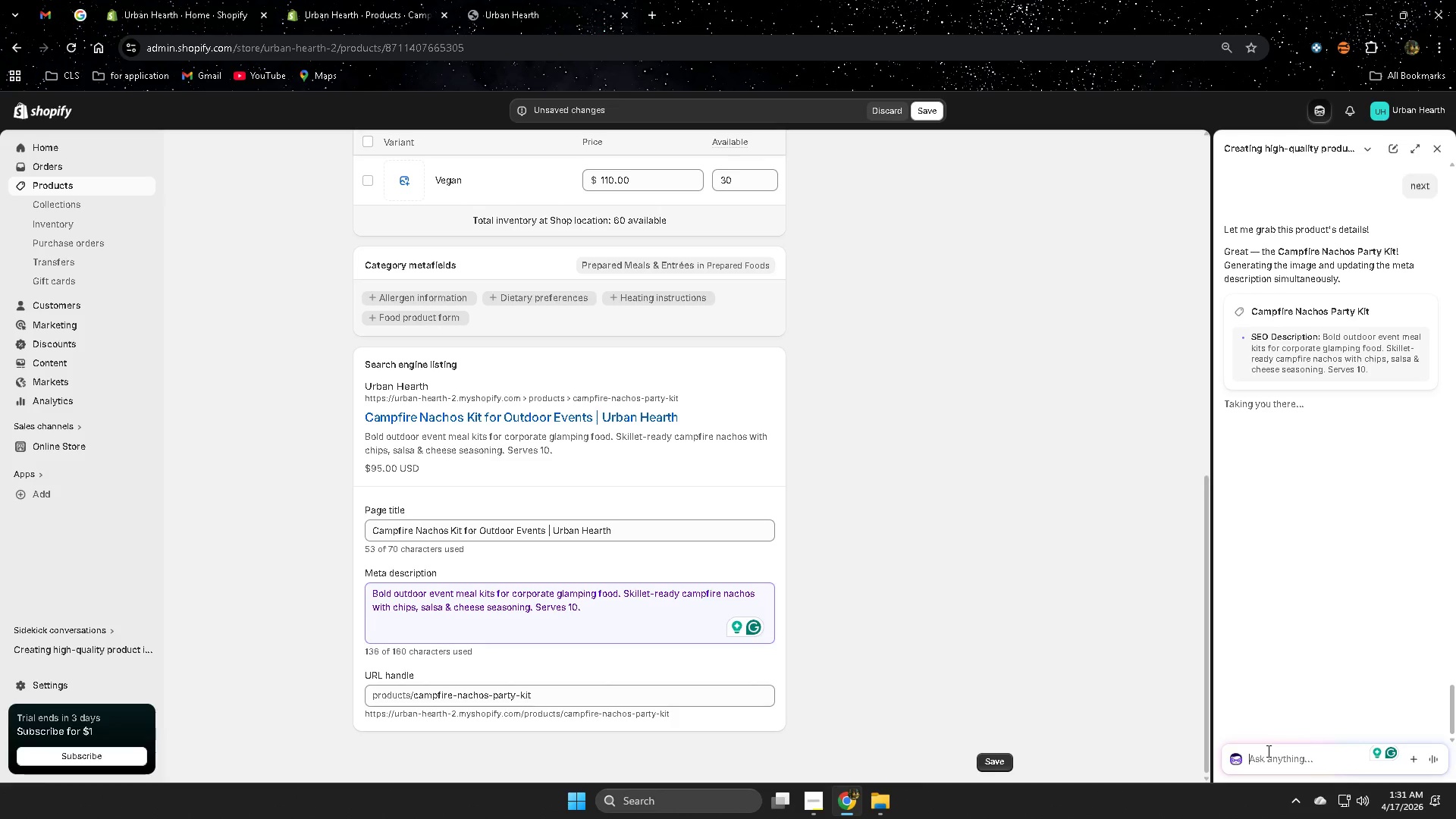 
type(i)
key(Backspace)
type(imagae)
key(Backspace)
key(Backspace)
type(e)
 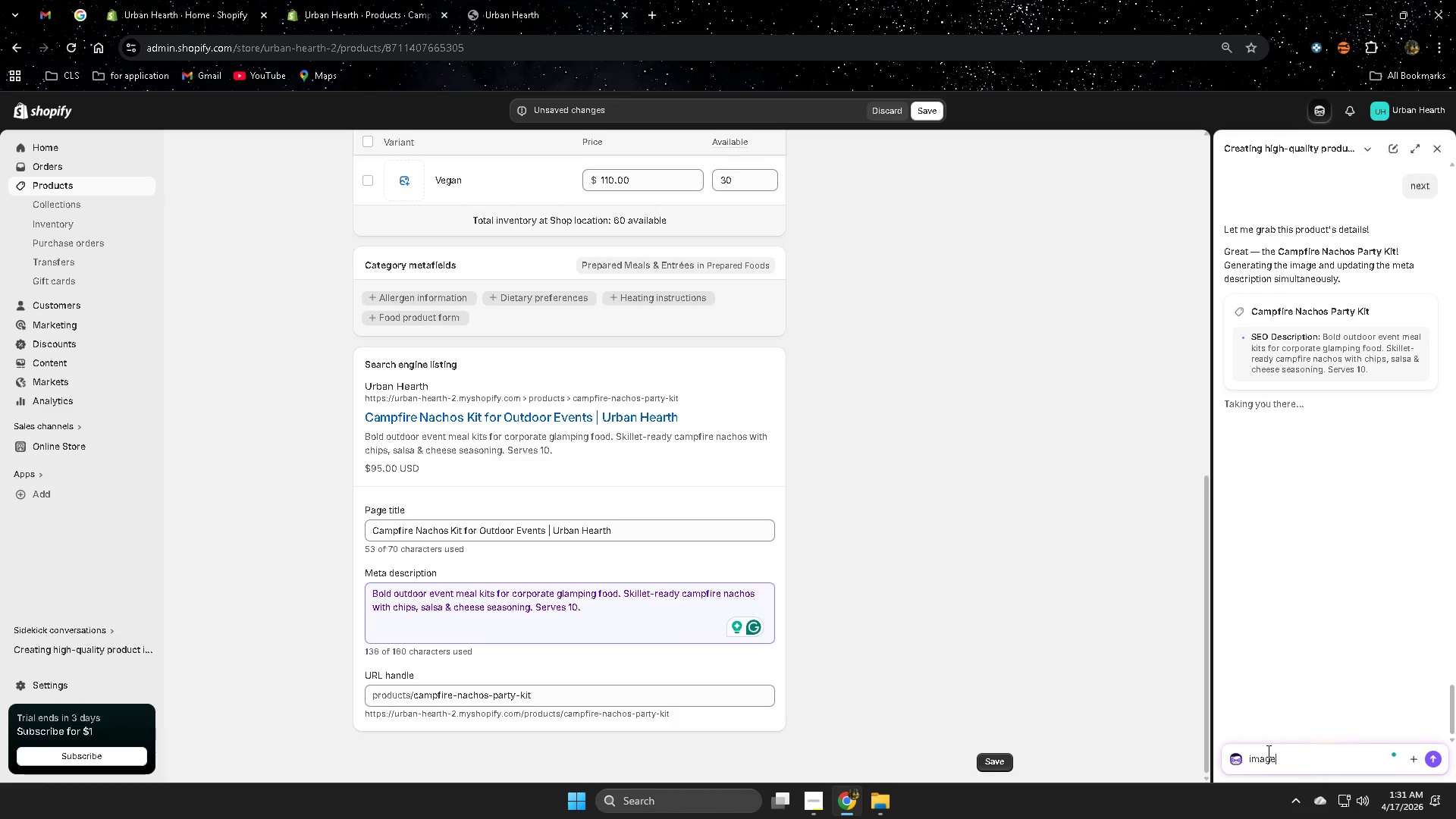 
key(Enter)
 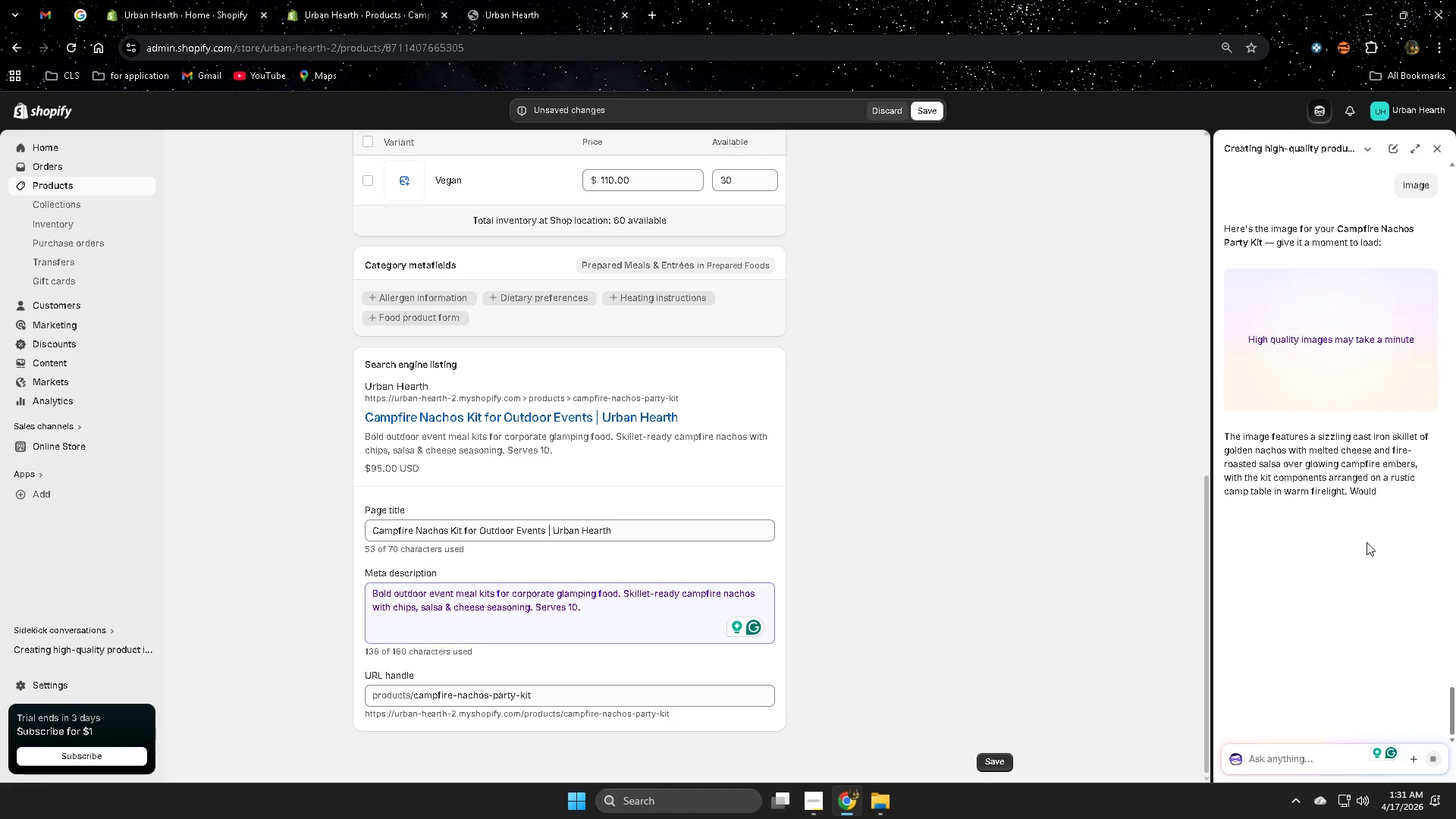 
wait(5.84)
 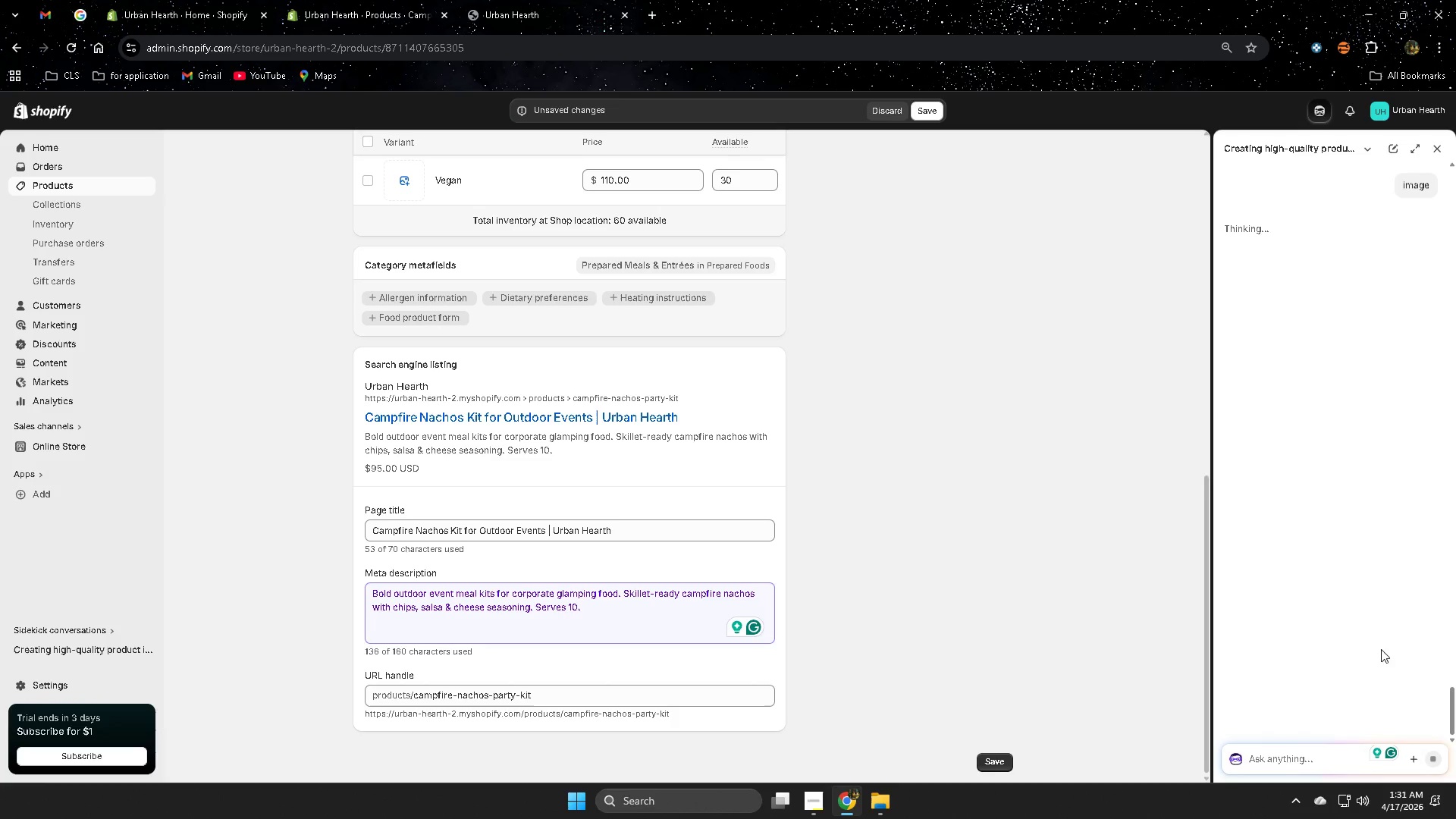 
scroll: coordinate [892, 497], scroll_direction: up, amount: 13.0
 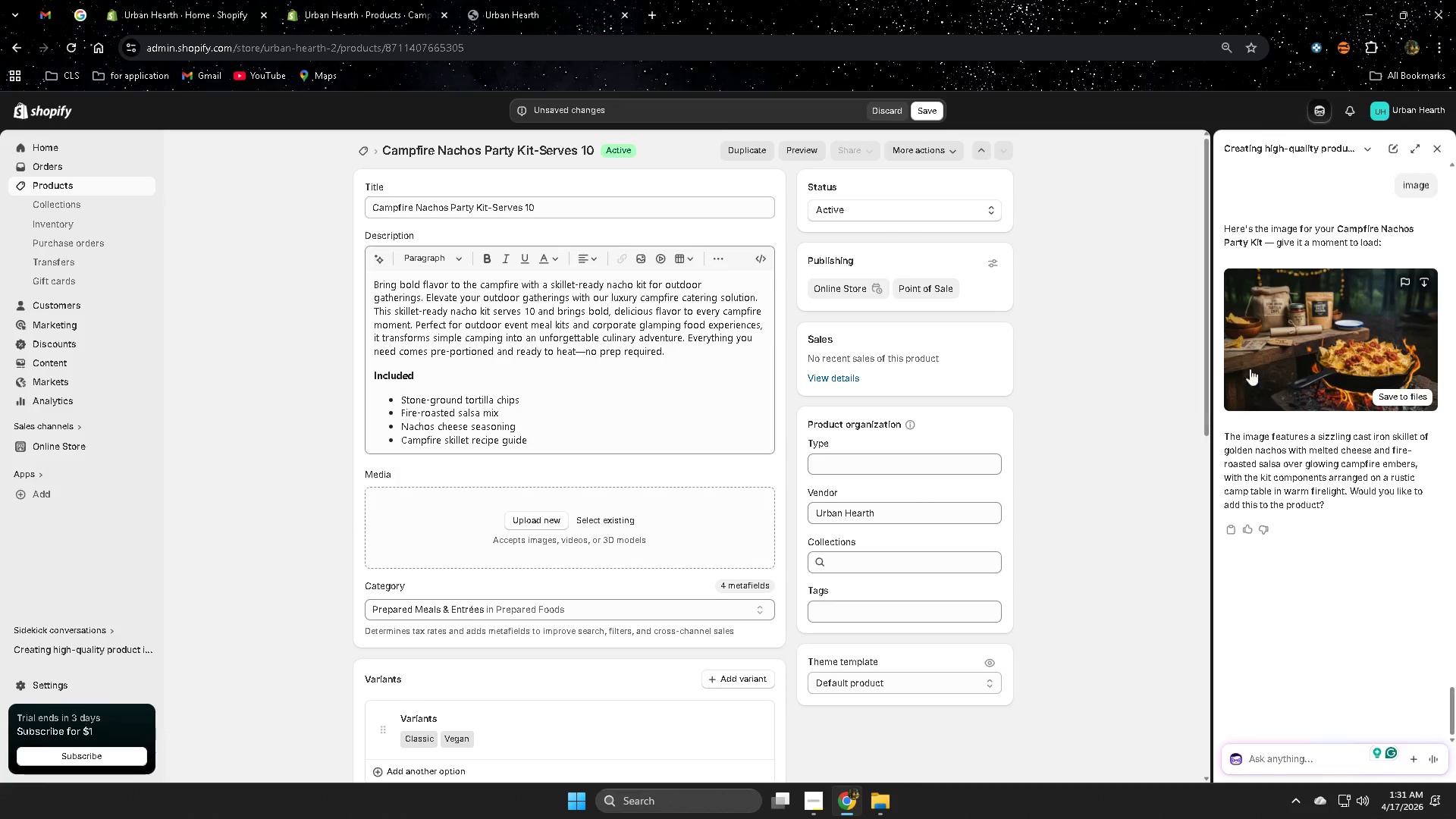 
left_click([1282, 338])
 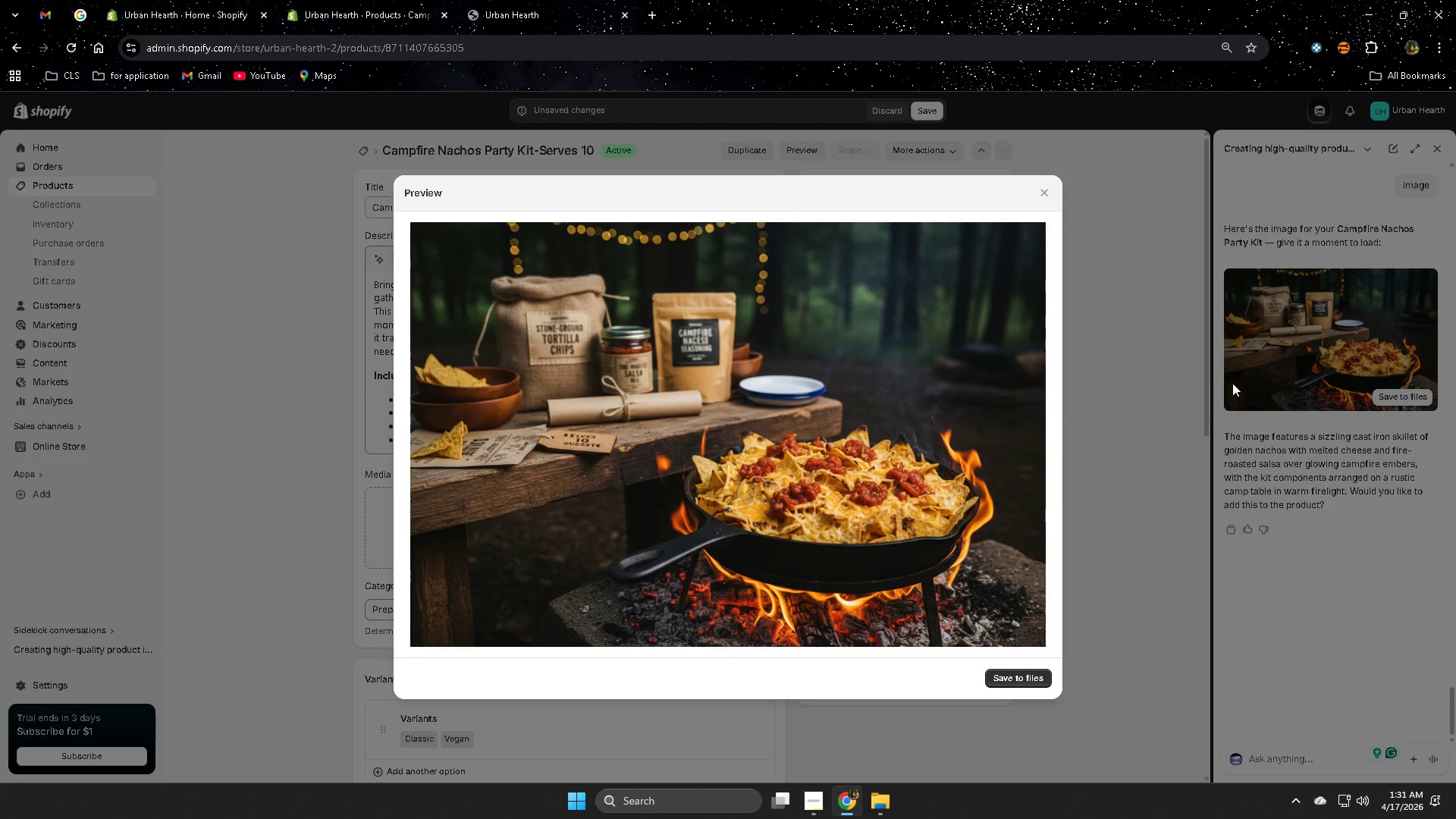 
wait(5.33)
 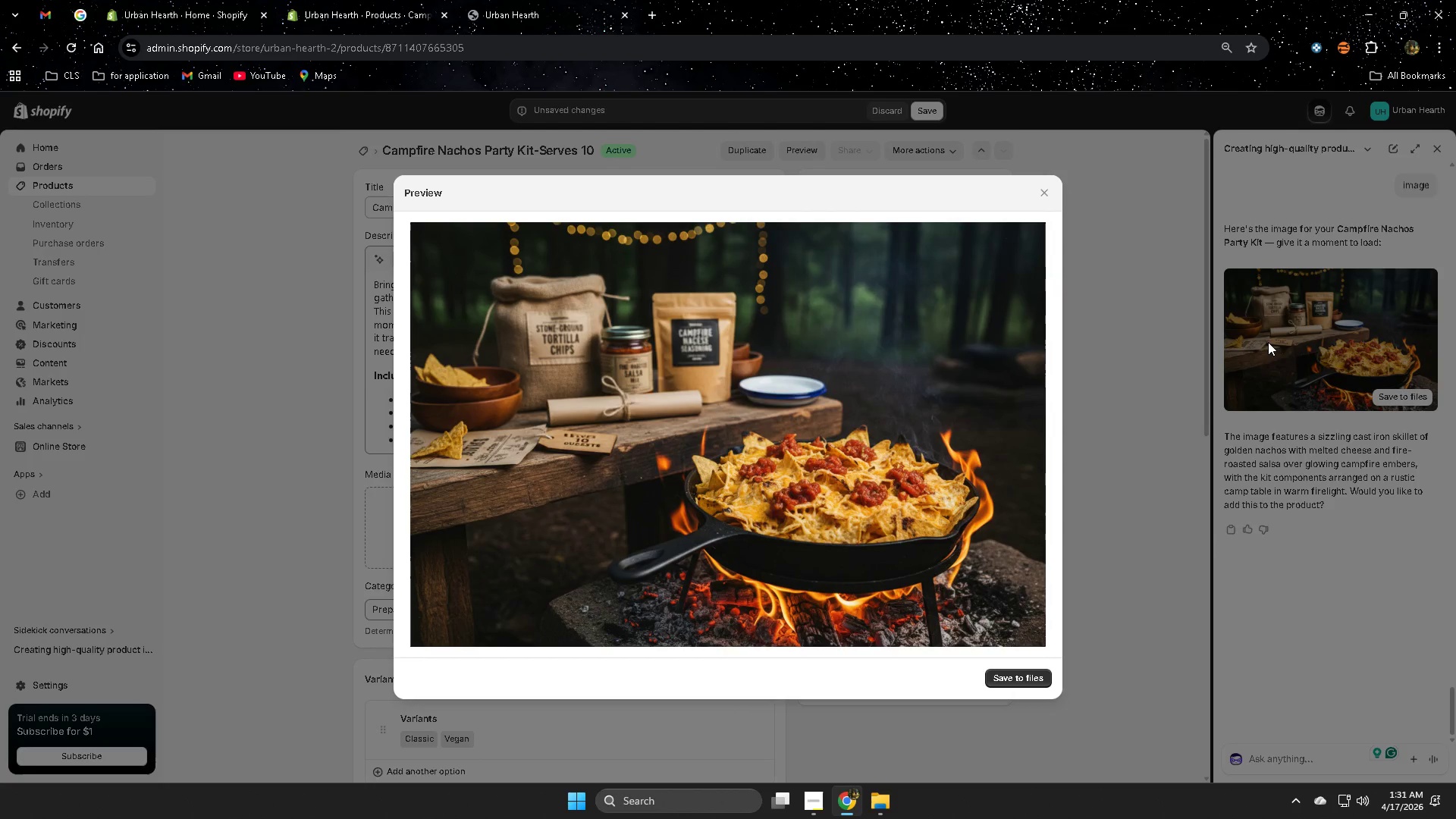 
left_click([1025, 677])
 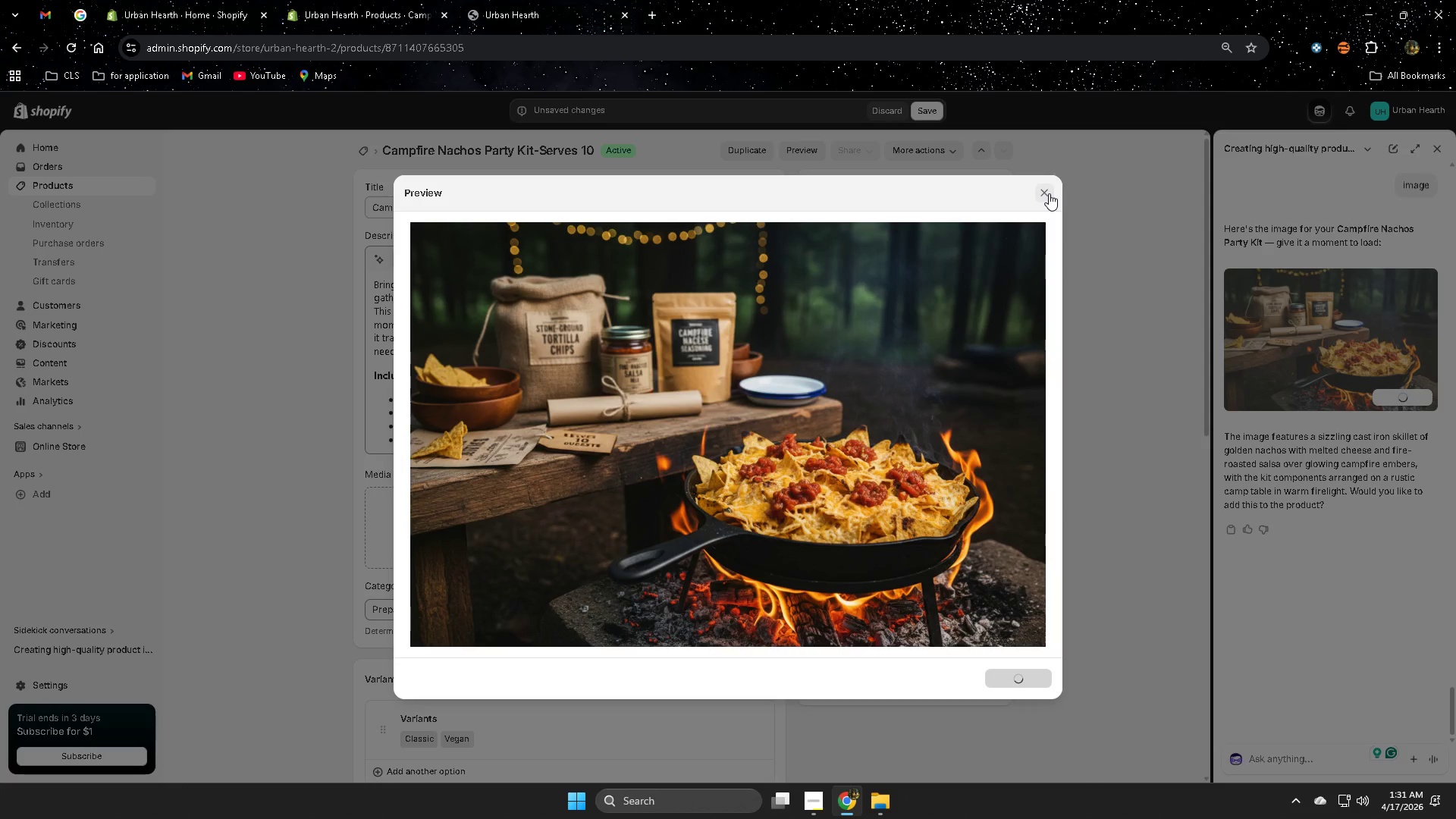 
scroll: coordinate [563, 454], scroll_direction: none, amount: 0.0
 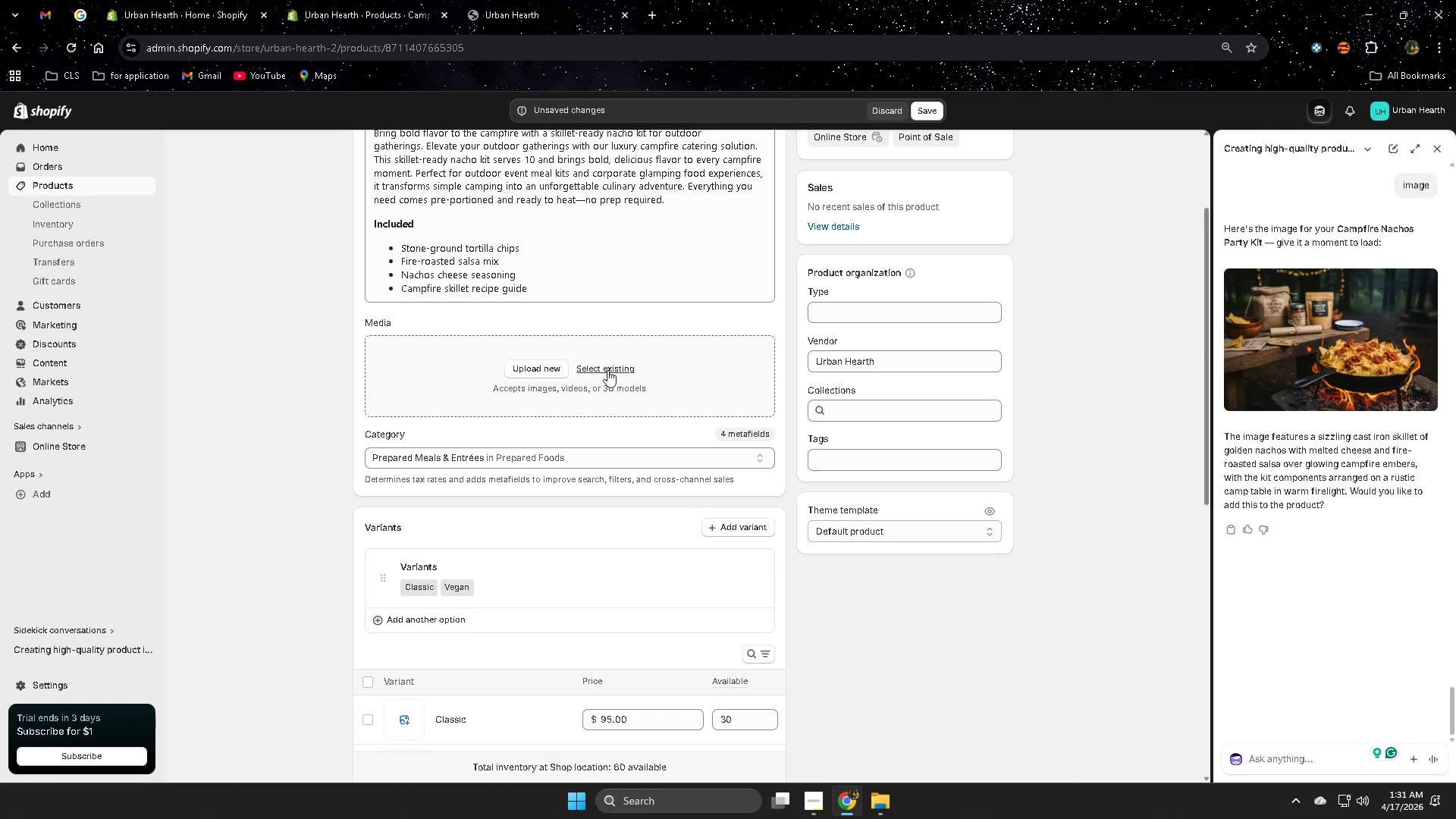 
left_click([607, 366])
 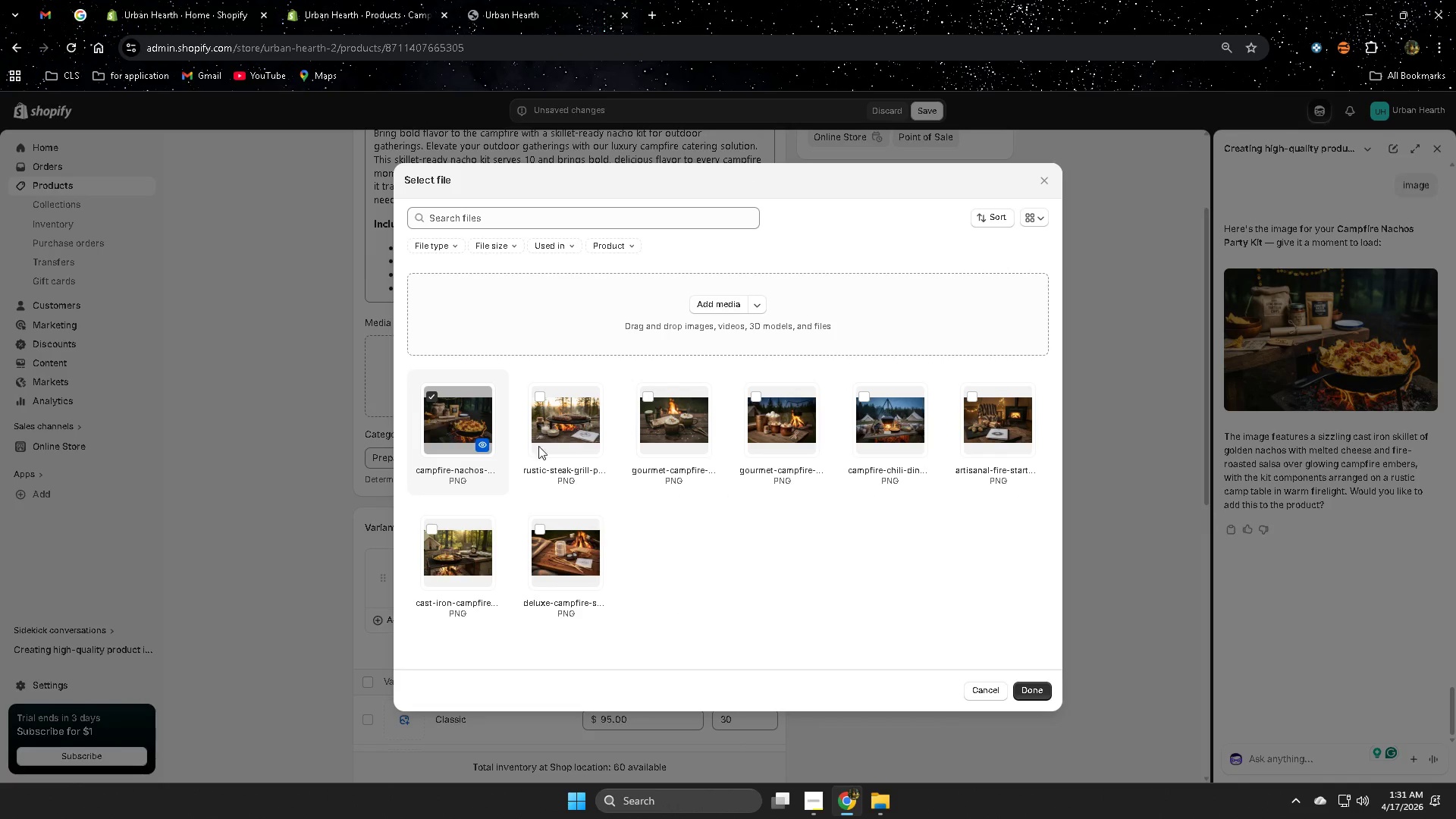 
left_click([1046, 698])
 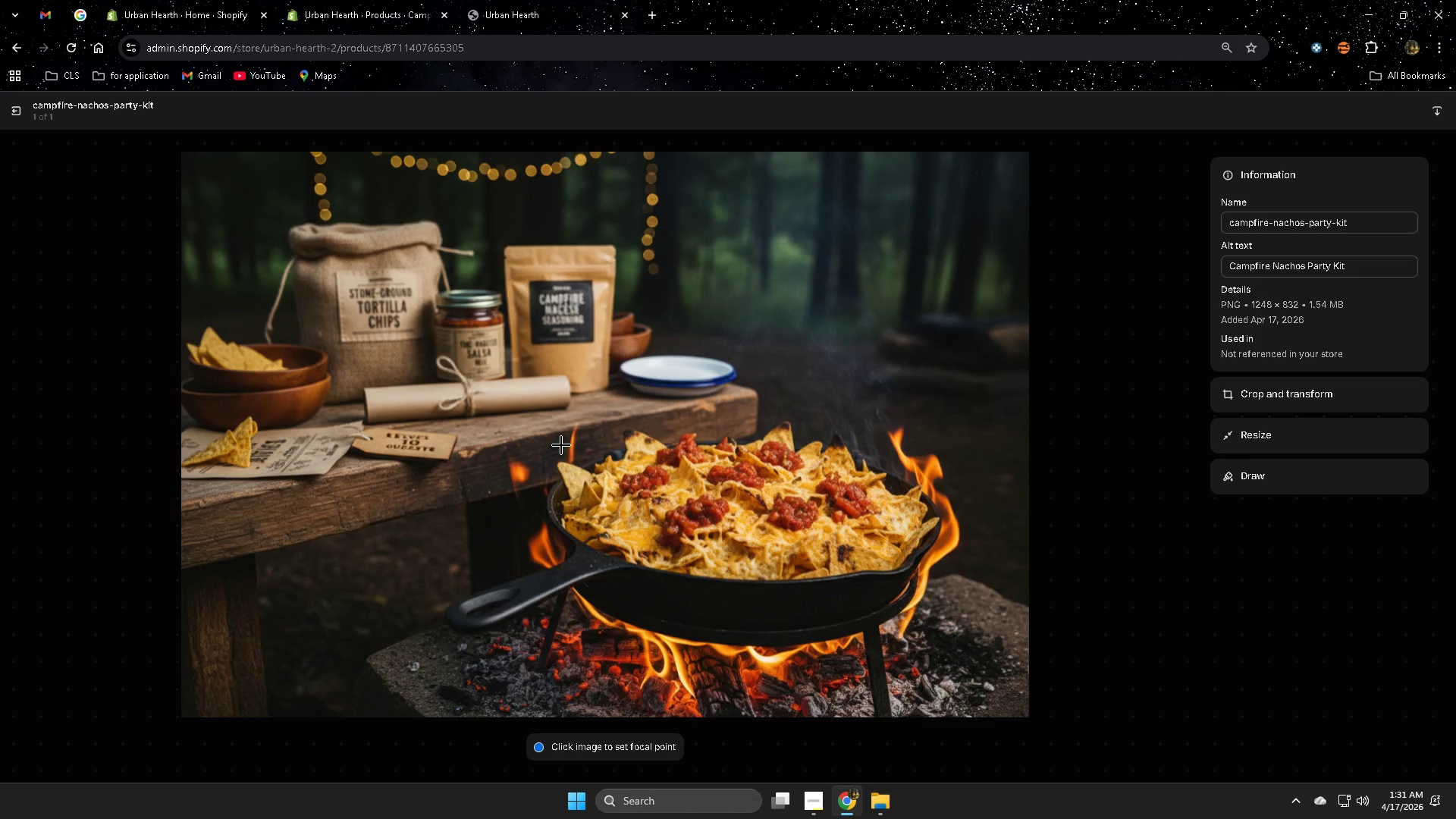 
wait(20.47)
 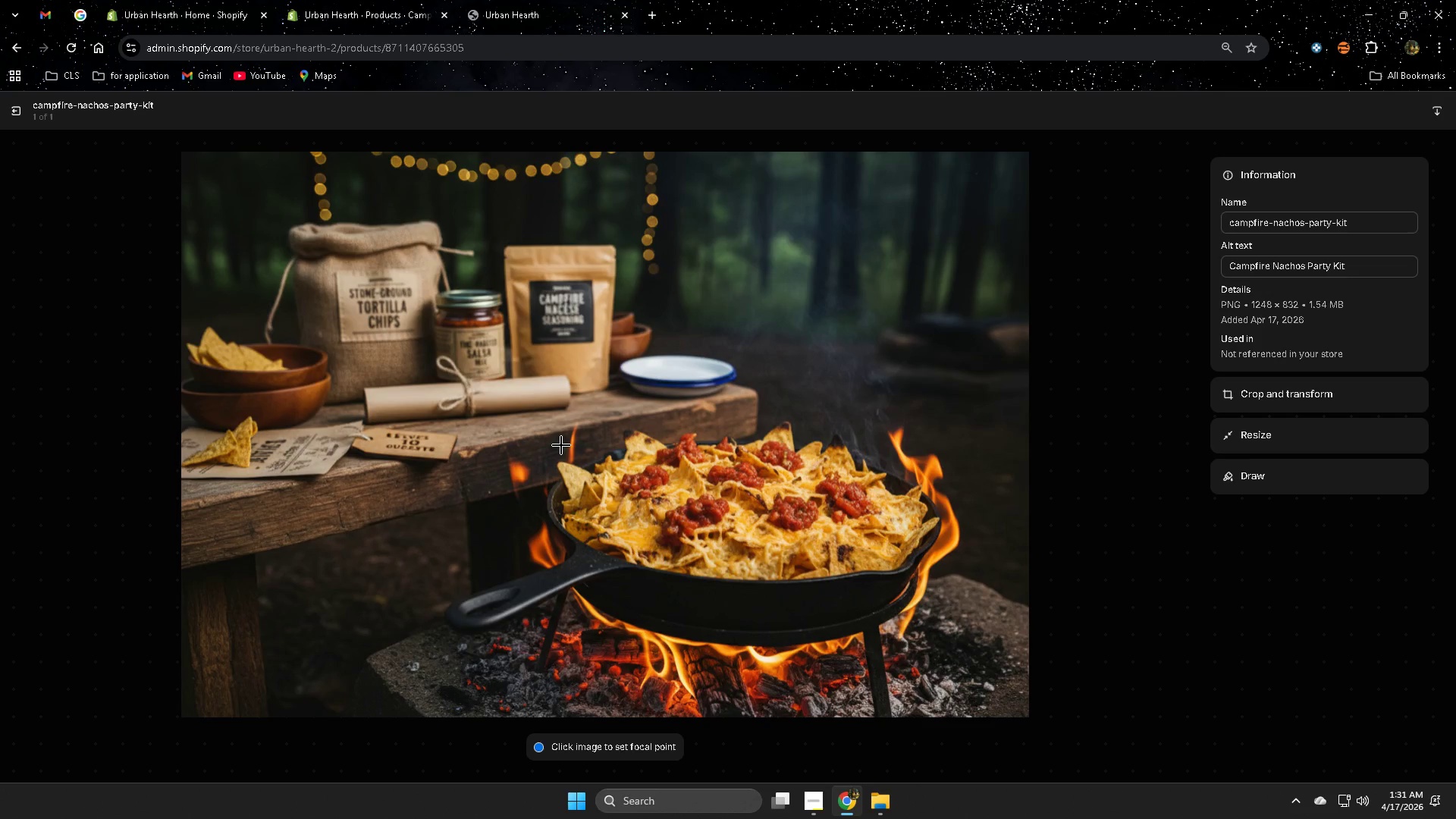 
double_click([1373, 268])
 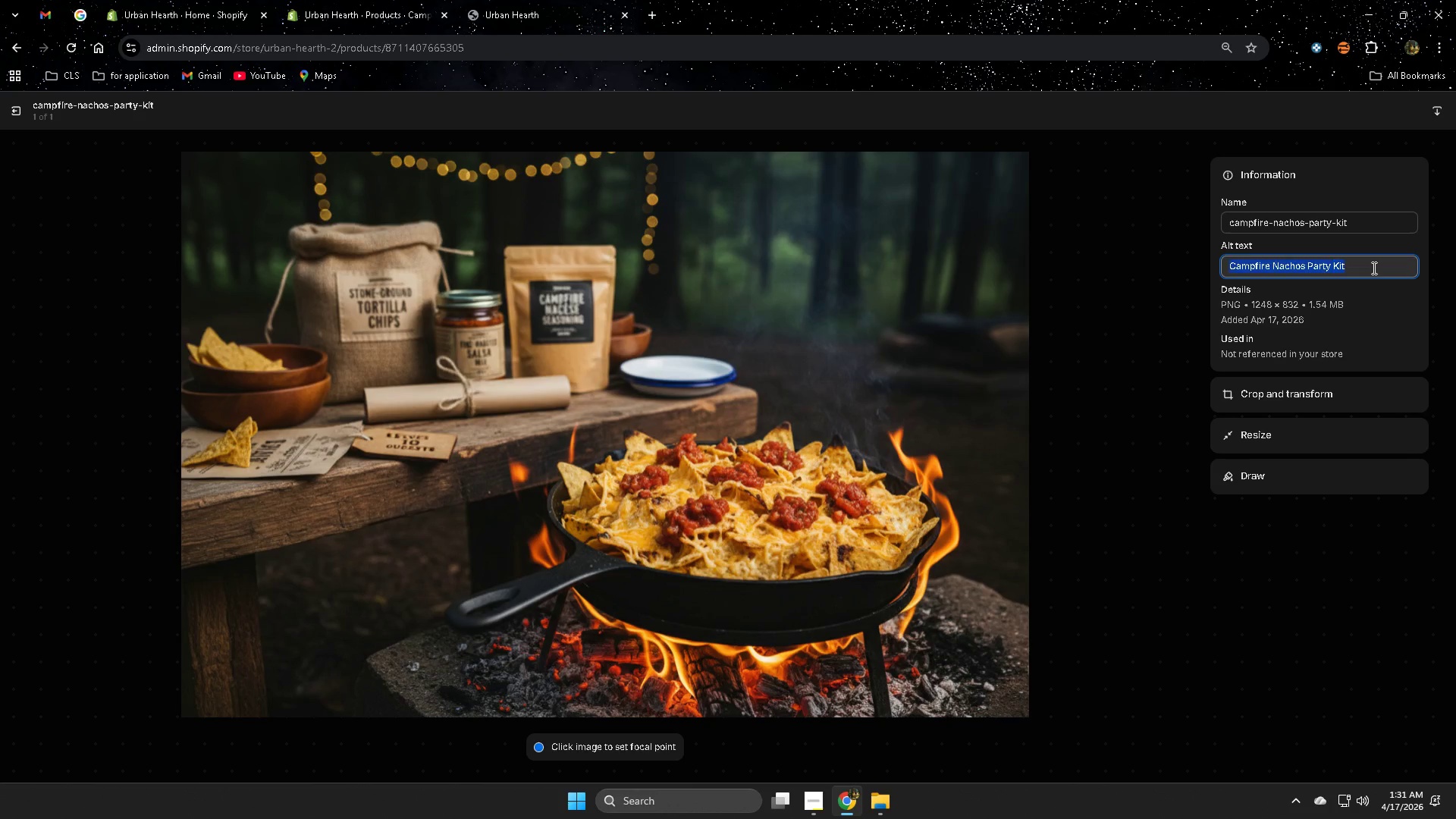 
triple_click([1373, 268])
 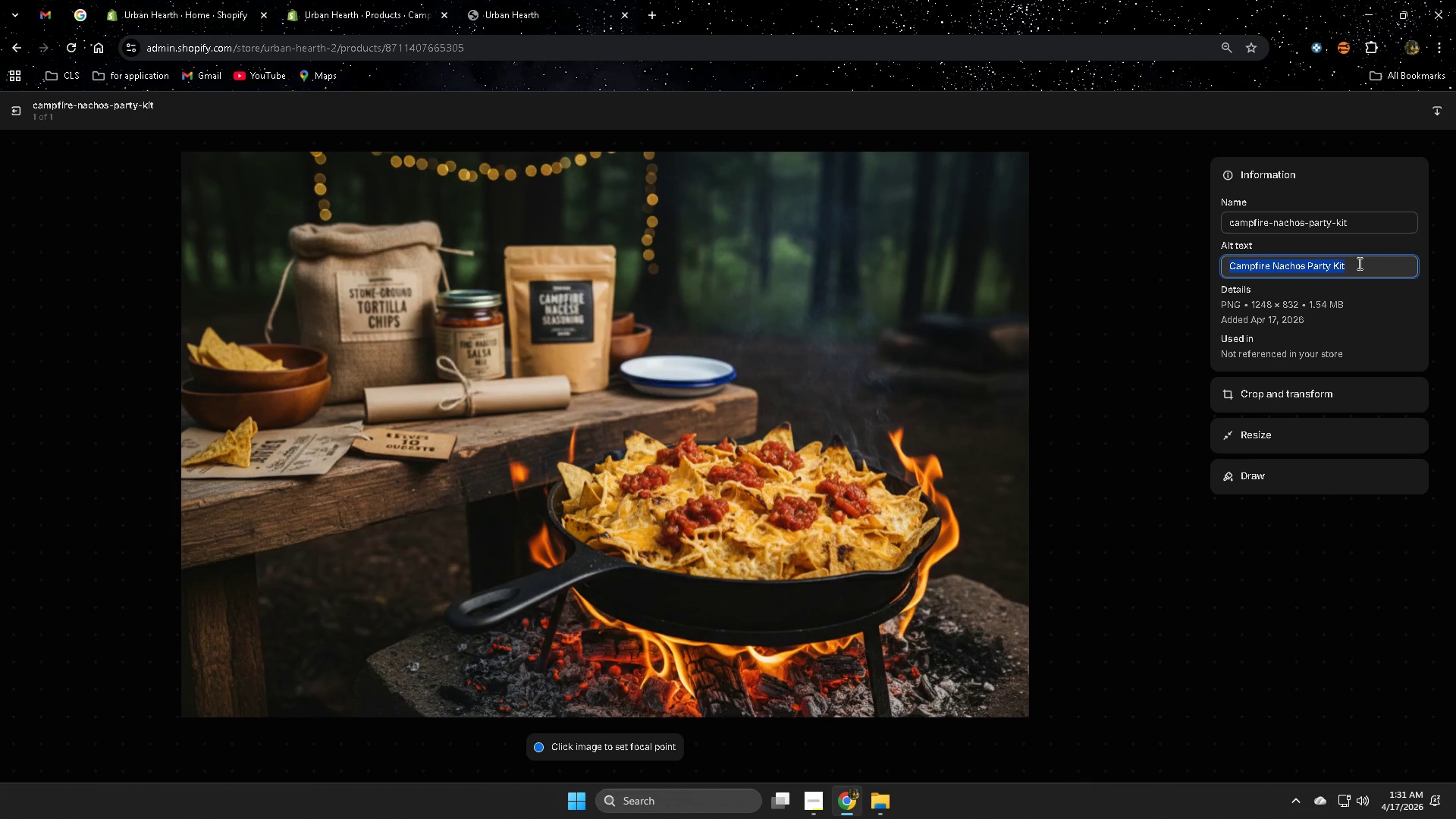 
wait(5.09)
 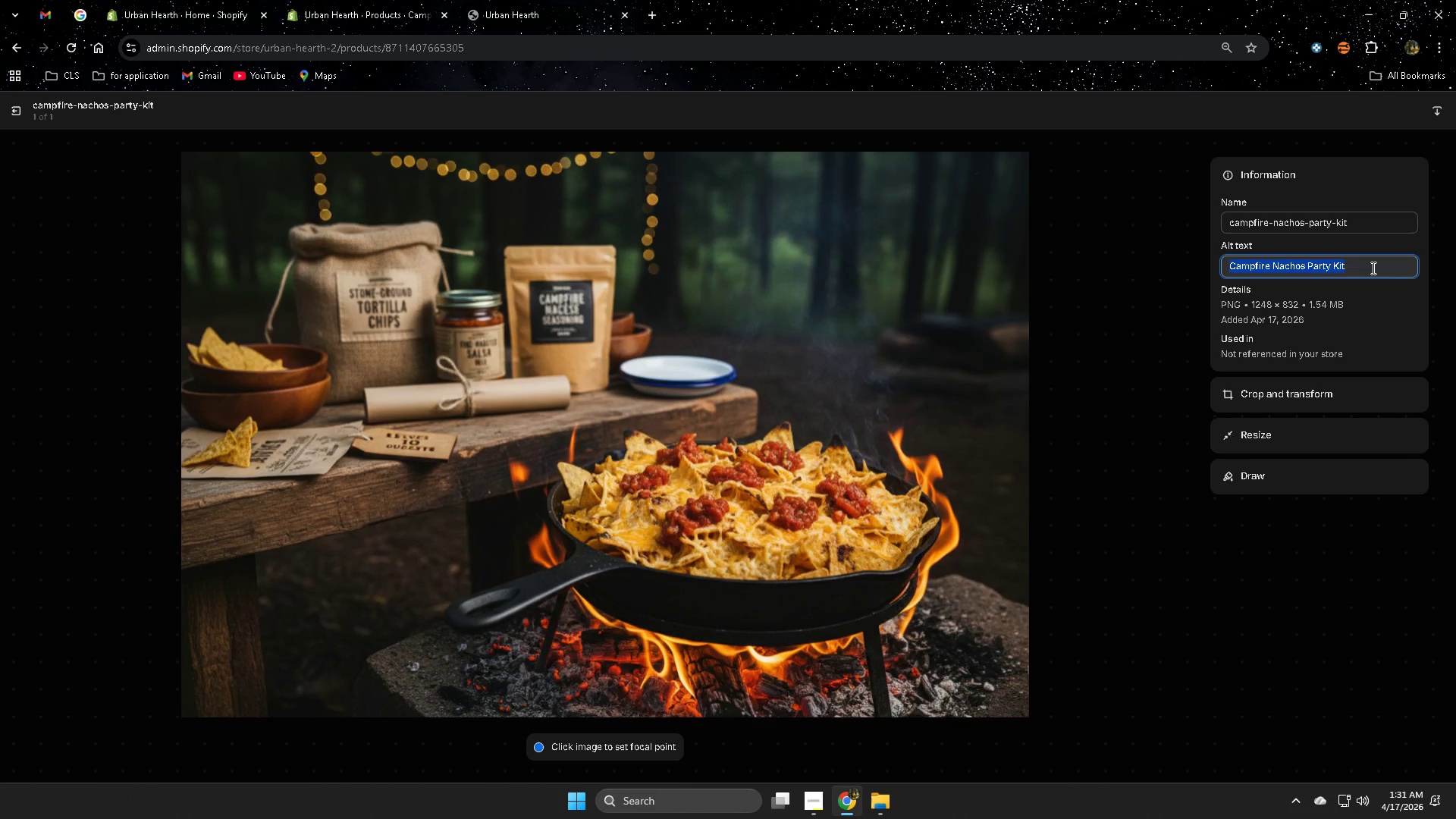 
type(mo)
key(Backspace)
key(Backspace)
type(nathc)
key(Backspace)
key(Backspace)
key(Backspace)
type(tch)
key(Backspace)
key(Backspace)
key(Backspace)
key(Backspace)
key(Backspace)
type(outdo)
key(Backspace)
type(dr)
key(Backspace)
type(oor nachos )
 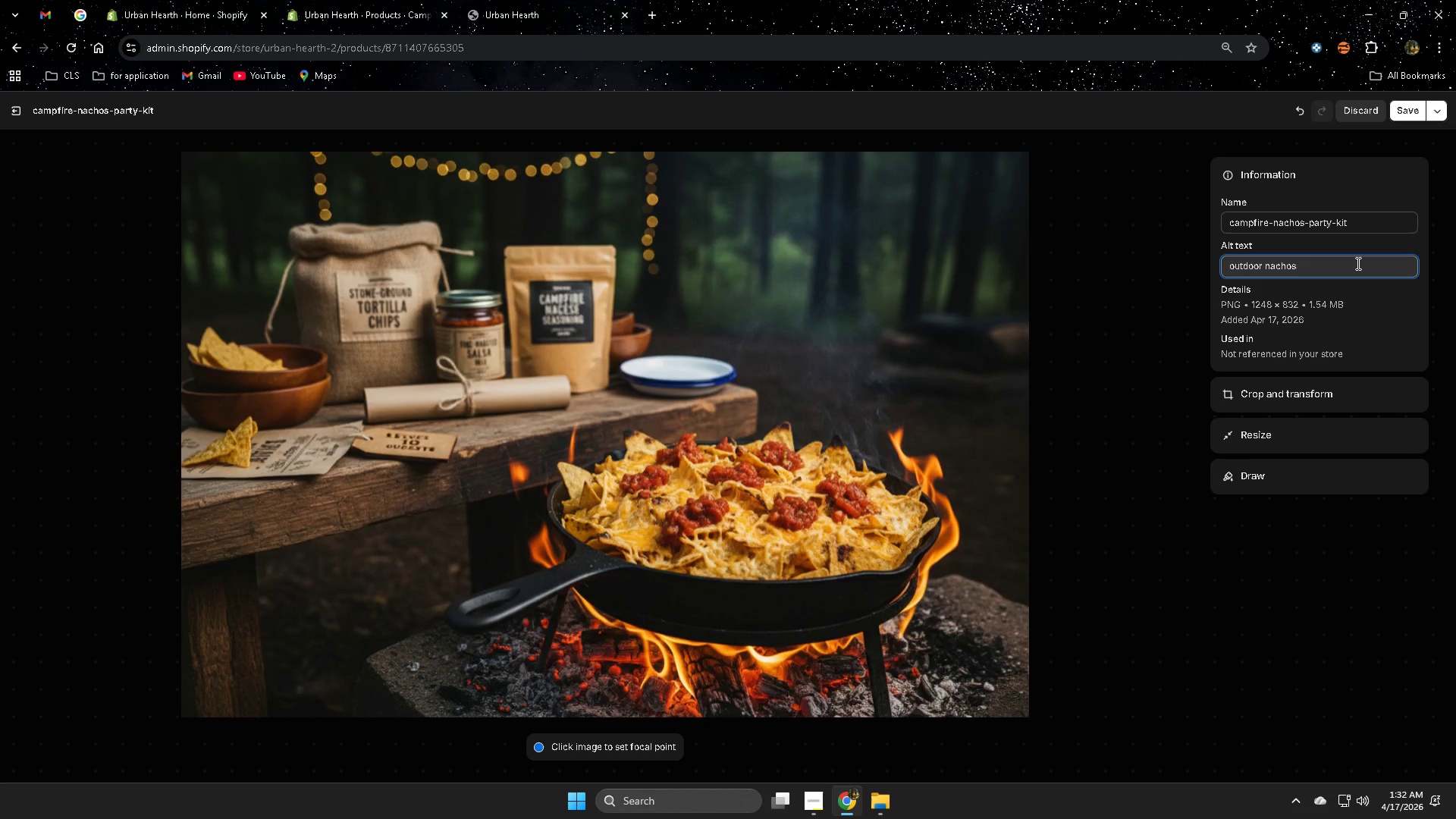 
key(Backspace)
key(Backspace)
type( n)
key(Backspace)
type(meal kit )
key(Backspace)
key(Backspace)
key(Backspace)
key(Backspace)
type(perfect for )
 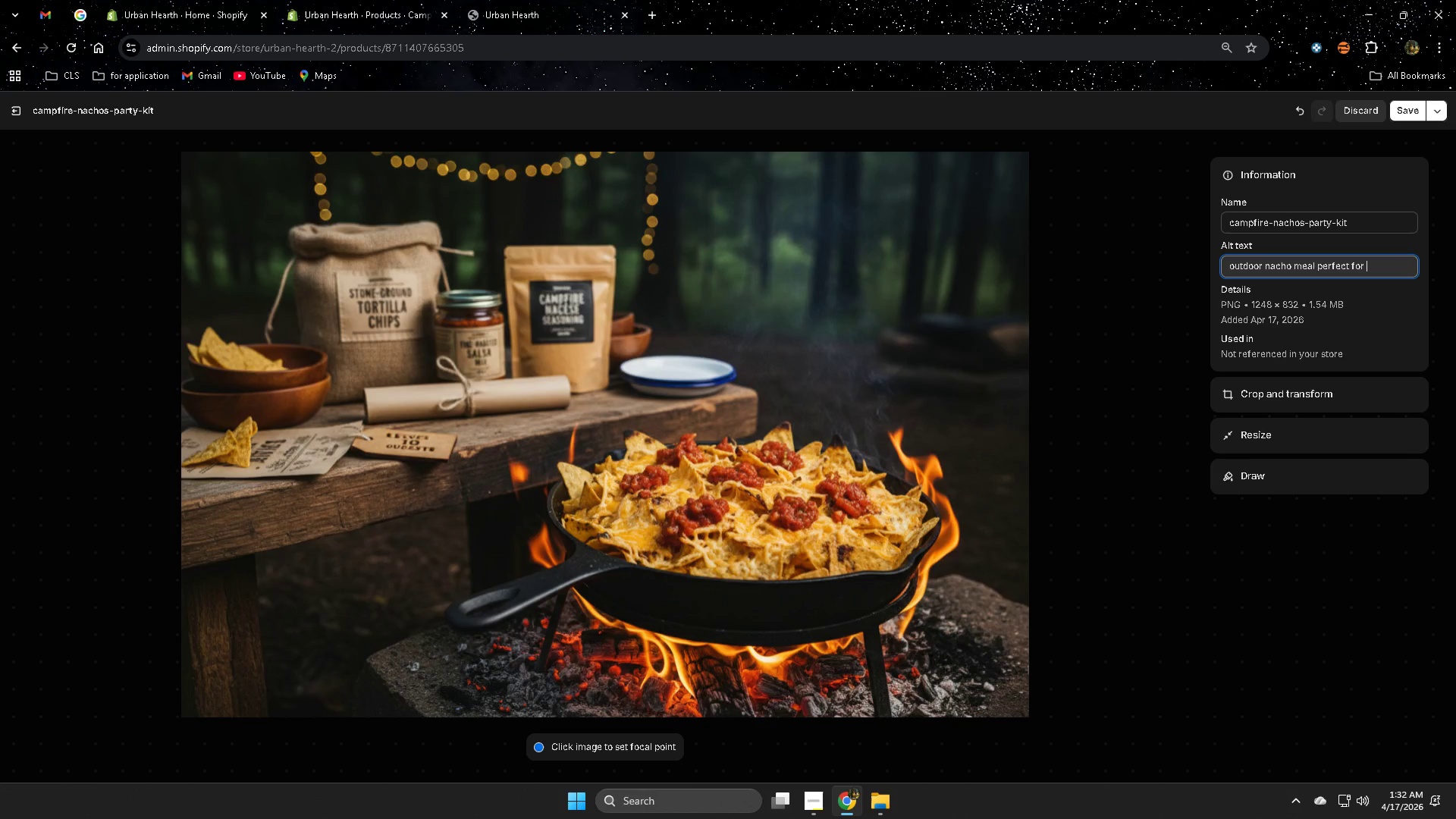 
type(copo)
key(Backspace)
key(Backspace)
type(rpo)
 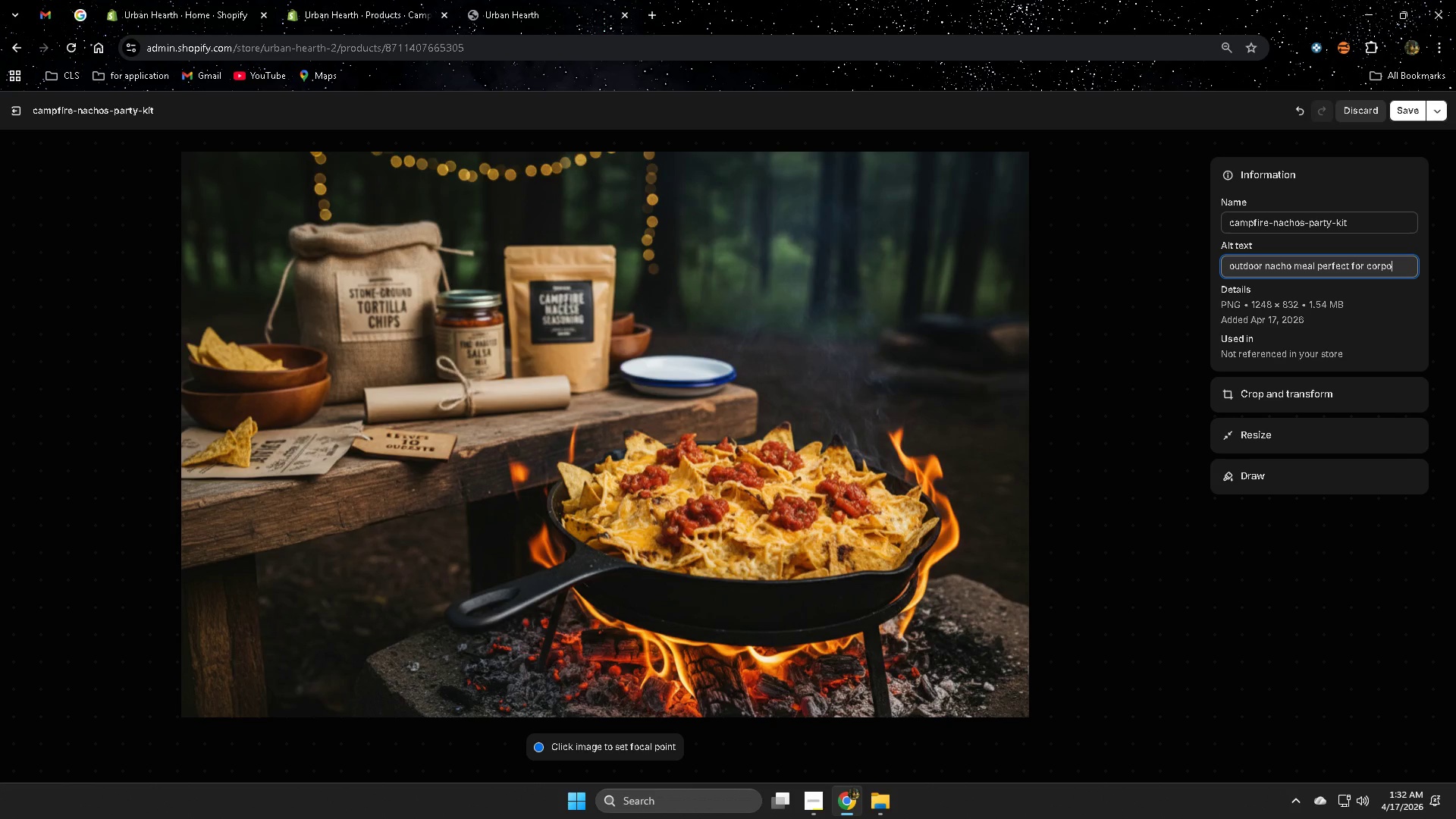 
wait(5.64)
 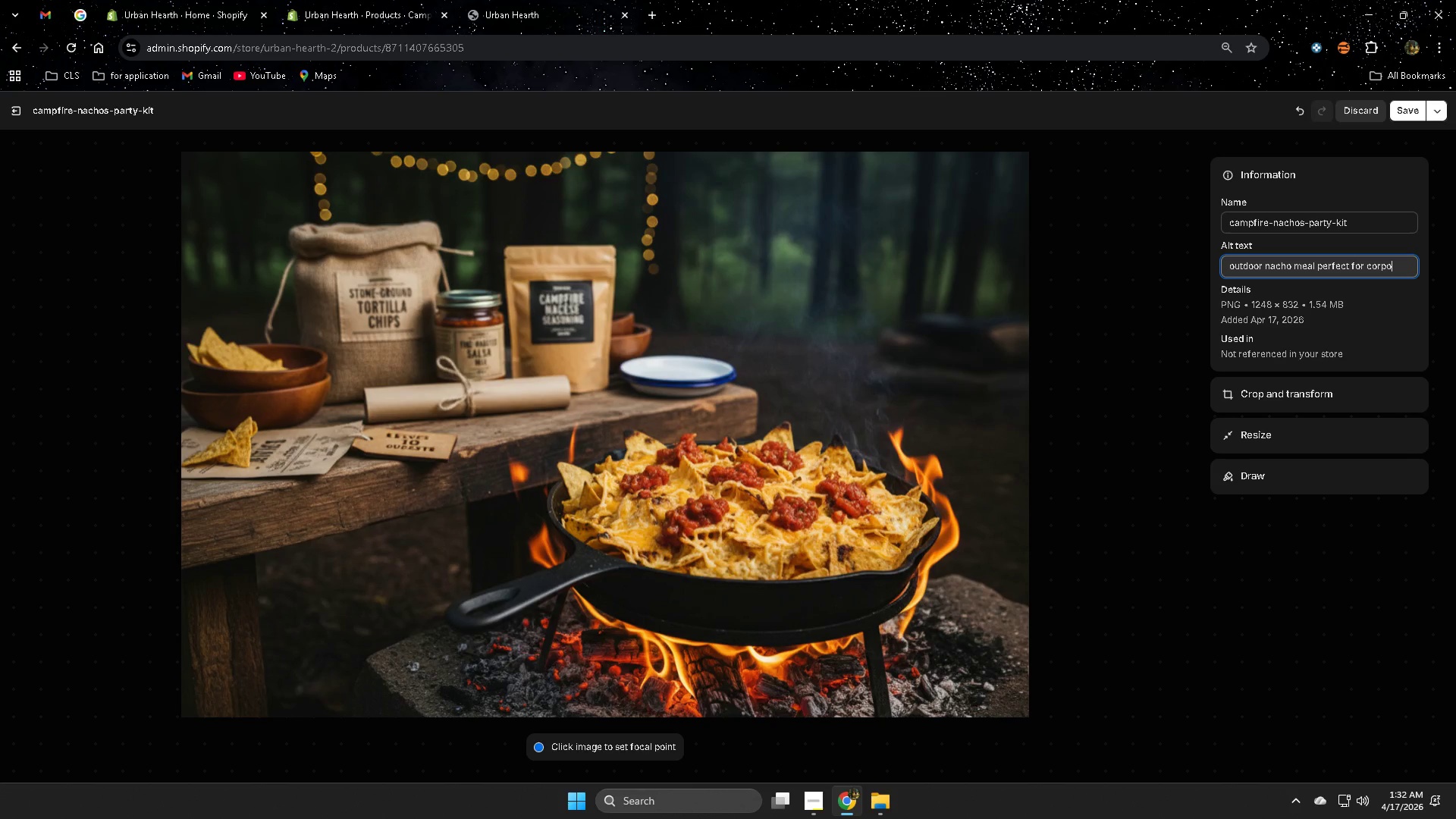 
type(t)
key(Backspace)
type(rate retreats and)
key(Backspace)
key(Backspace)
key(Backspace)
key(Backspace)
type( and )
 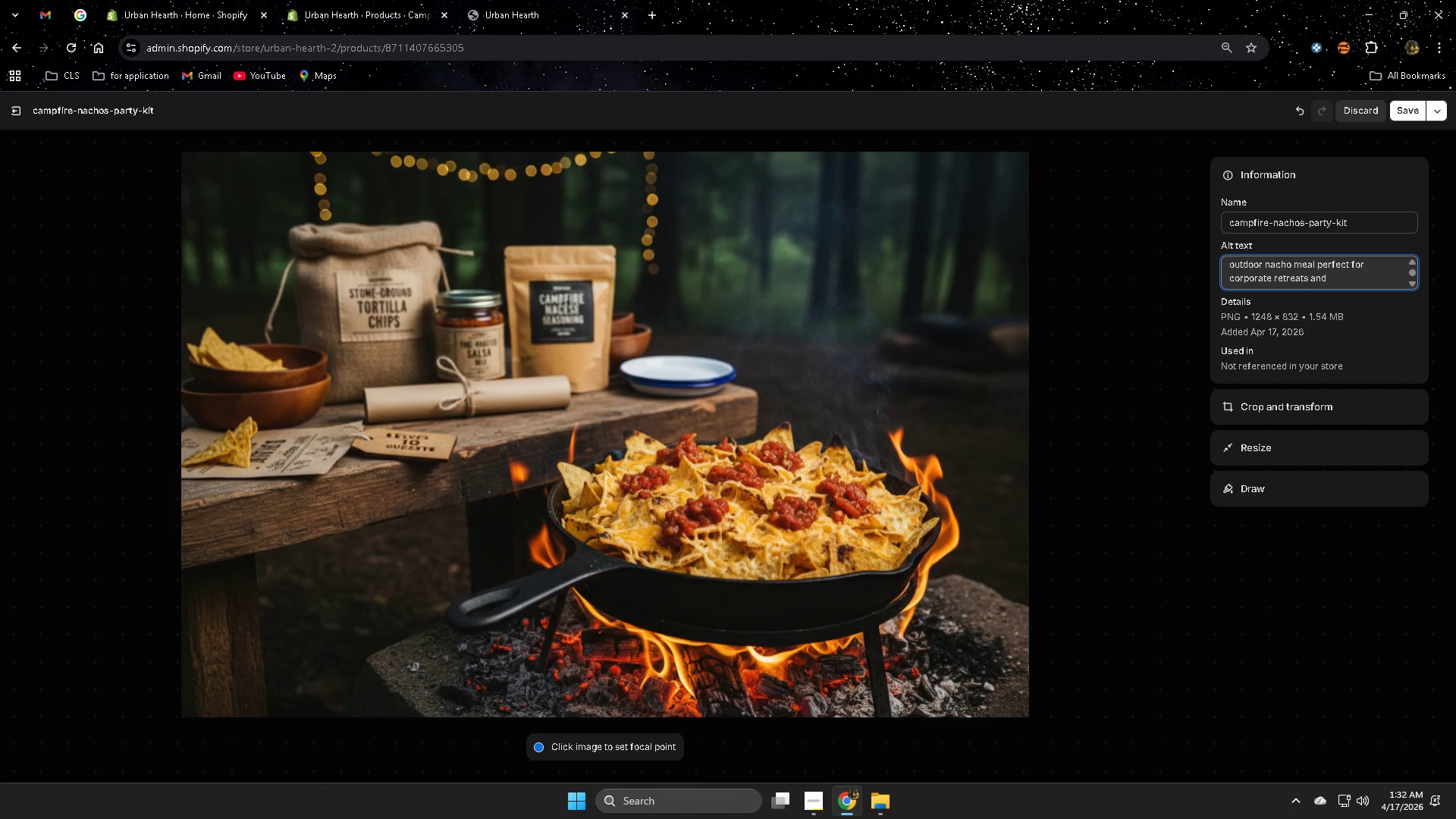 
type(group campfire events)
 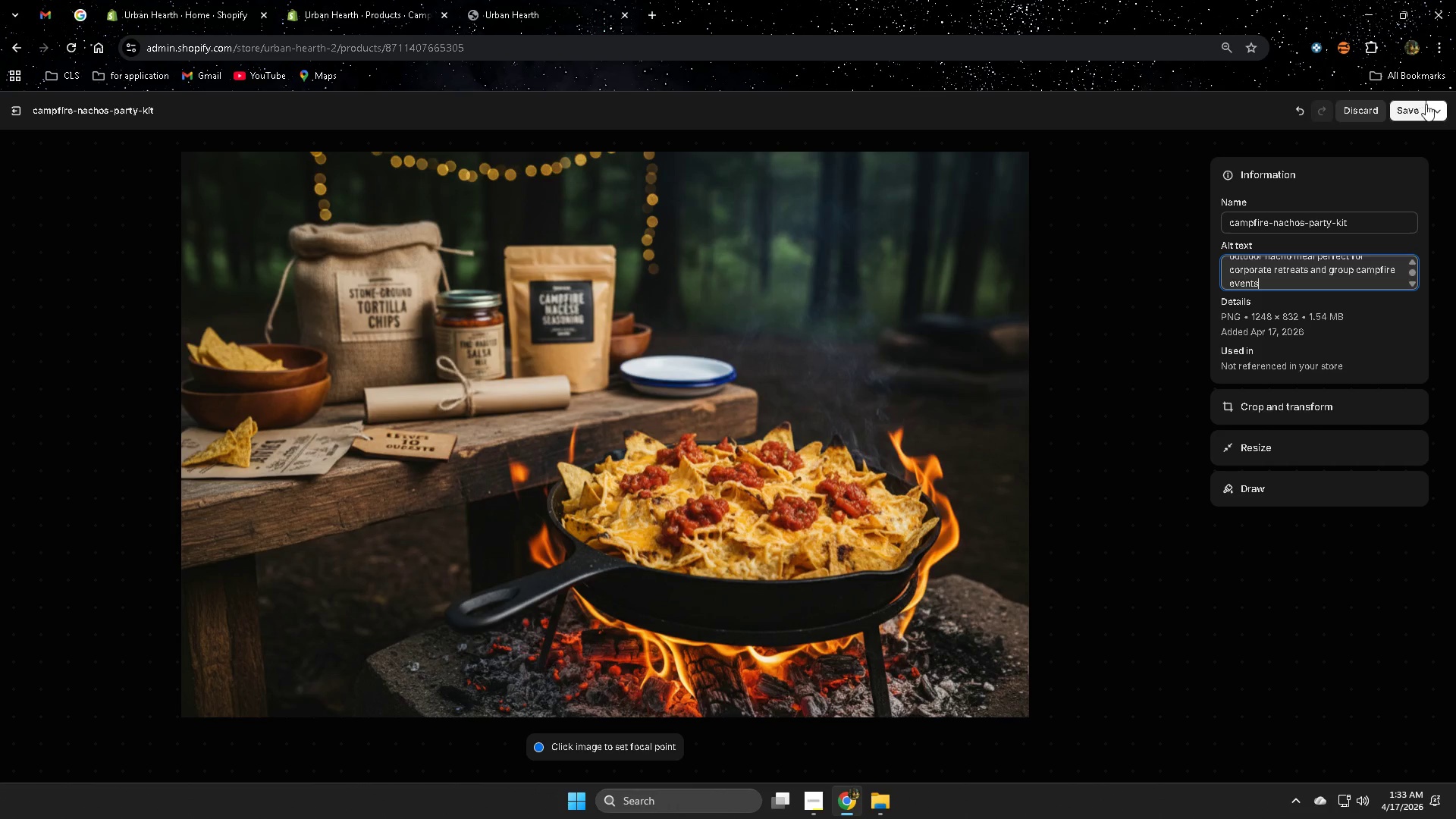 
left_click([1406, 109])
 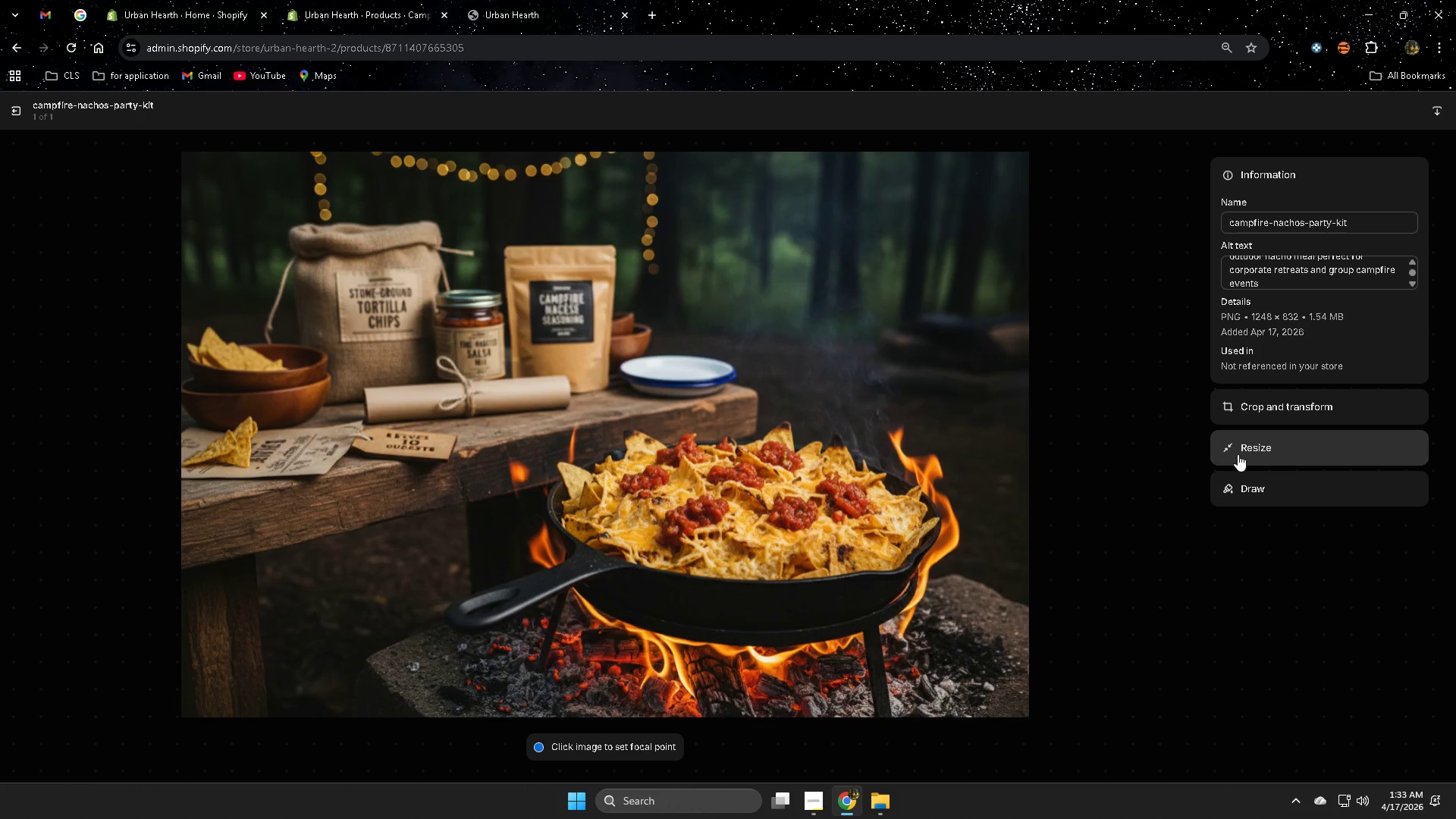 
wait(23.67)
 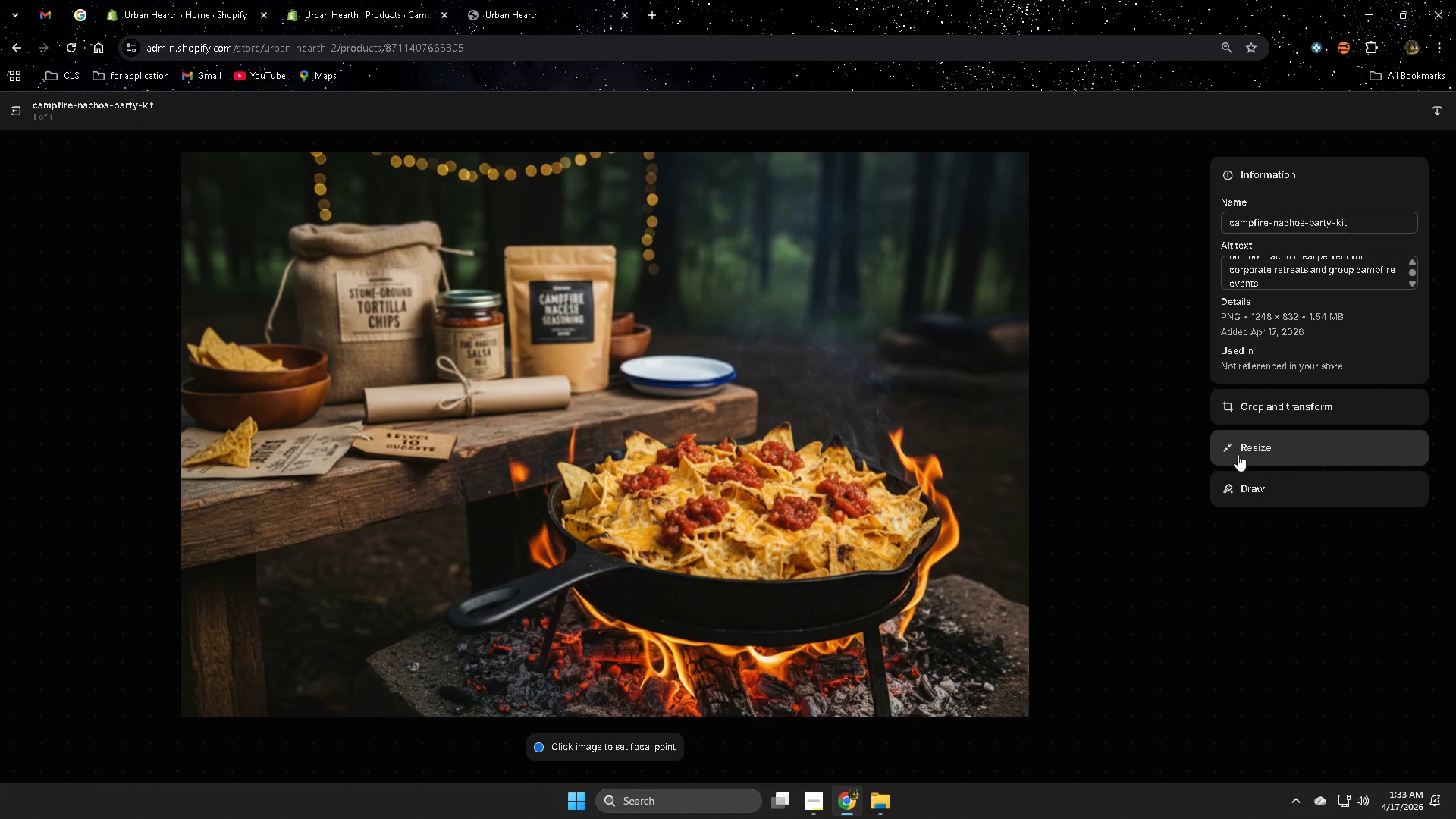 
left_click([20, 115])
 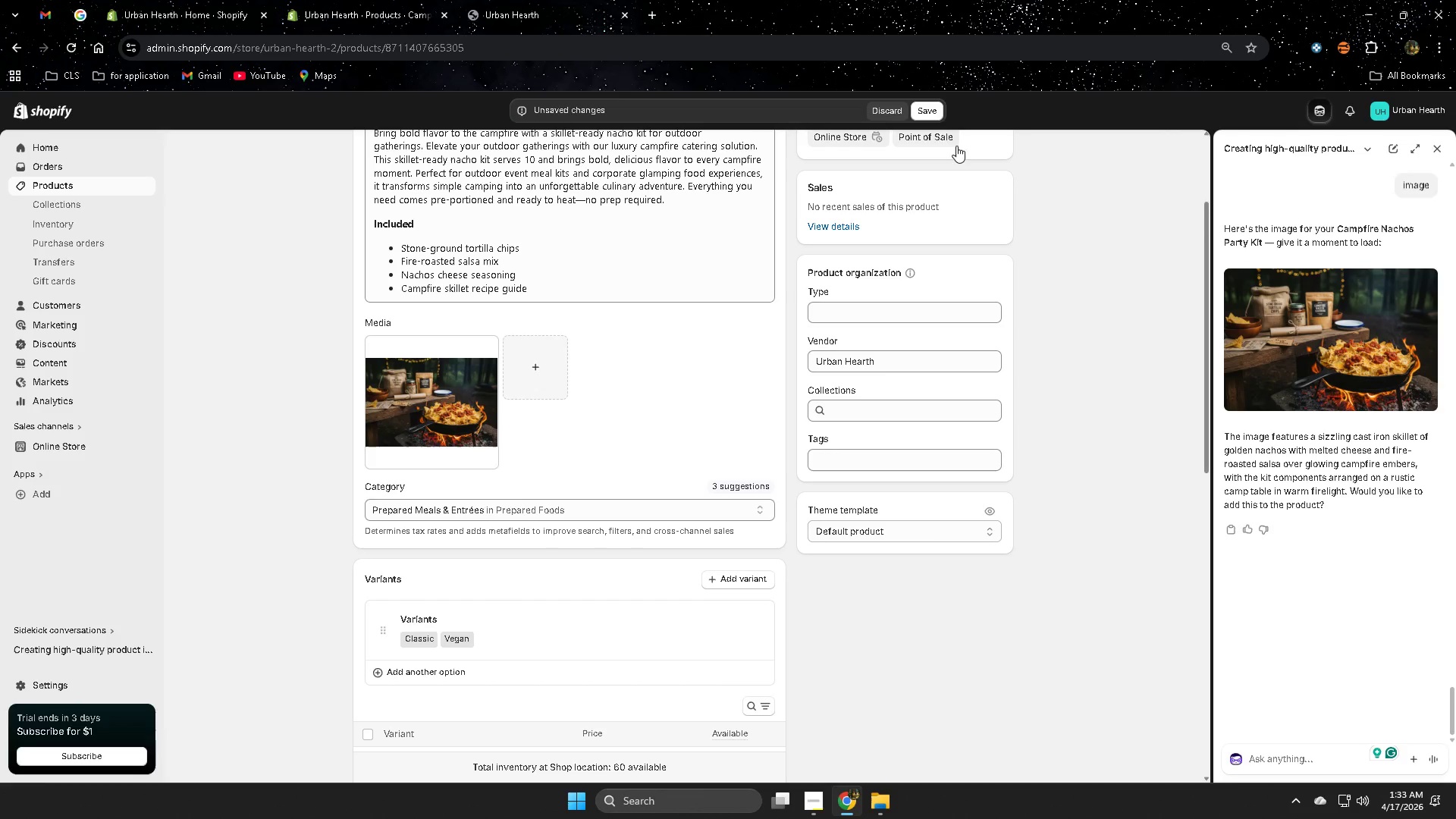 
left_click([930, 111])
 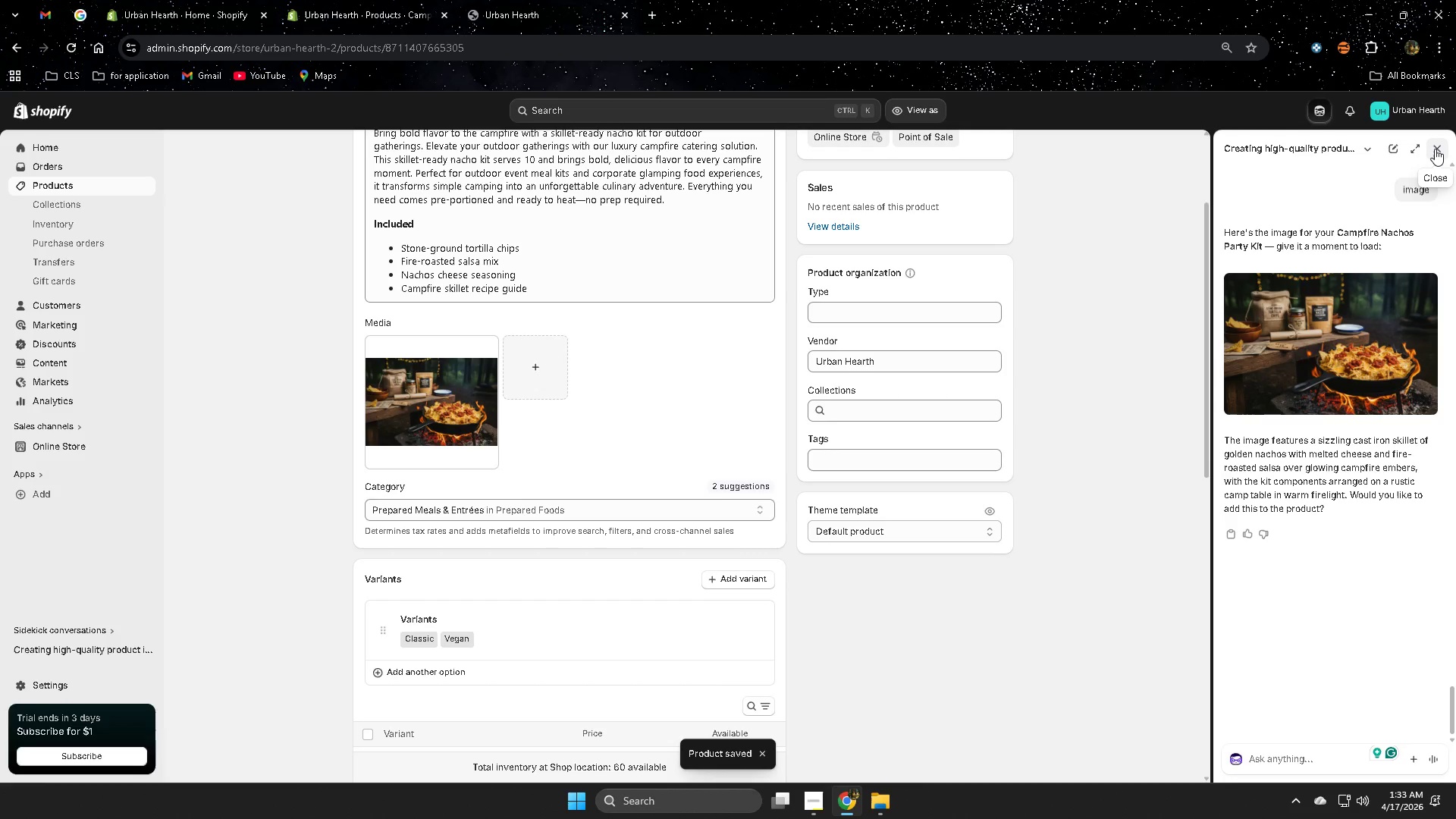 
wait(7.78)
 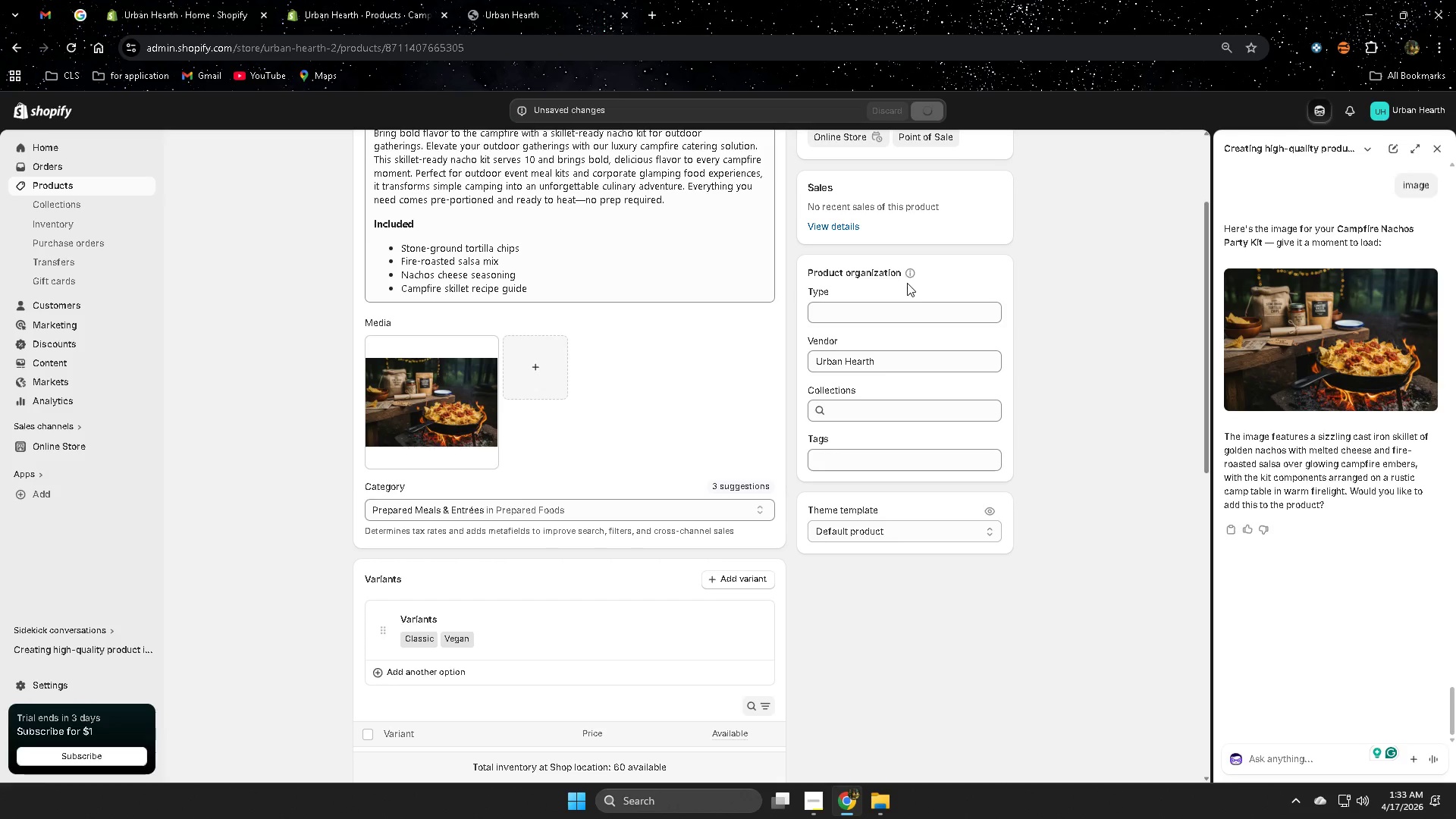 
left_click([1436, 147])
 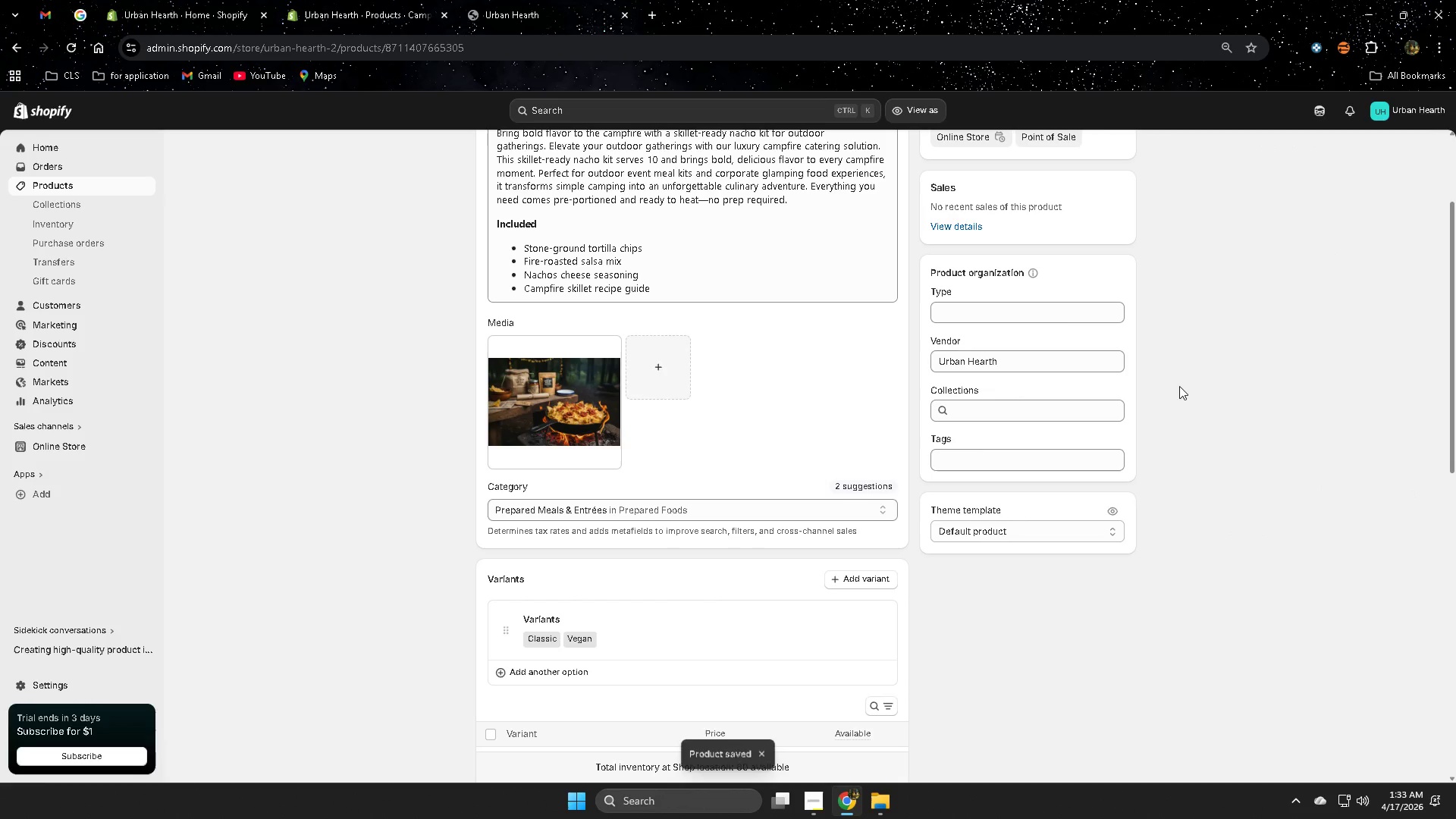 
scroll: coordinate [1178, 386], scroll_direction: up, amount: 8.0
 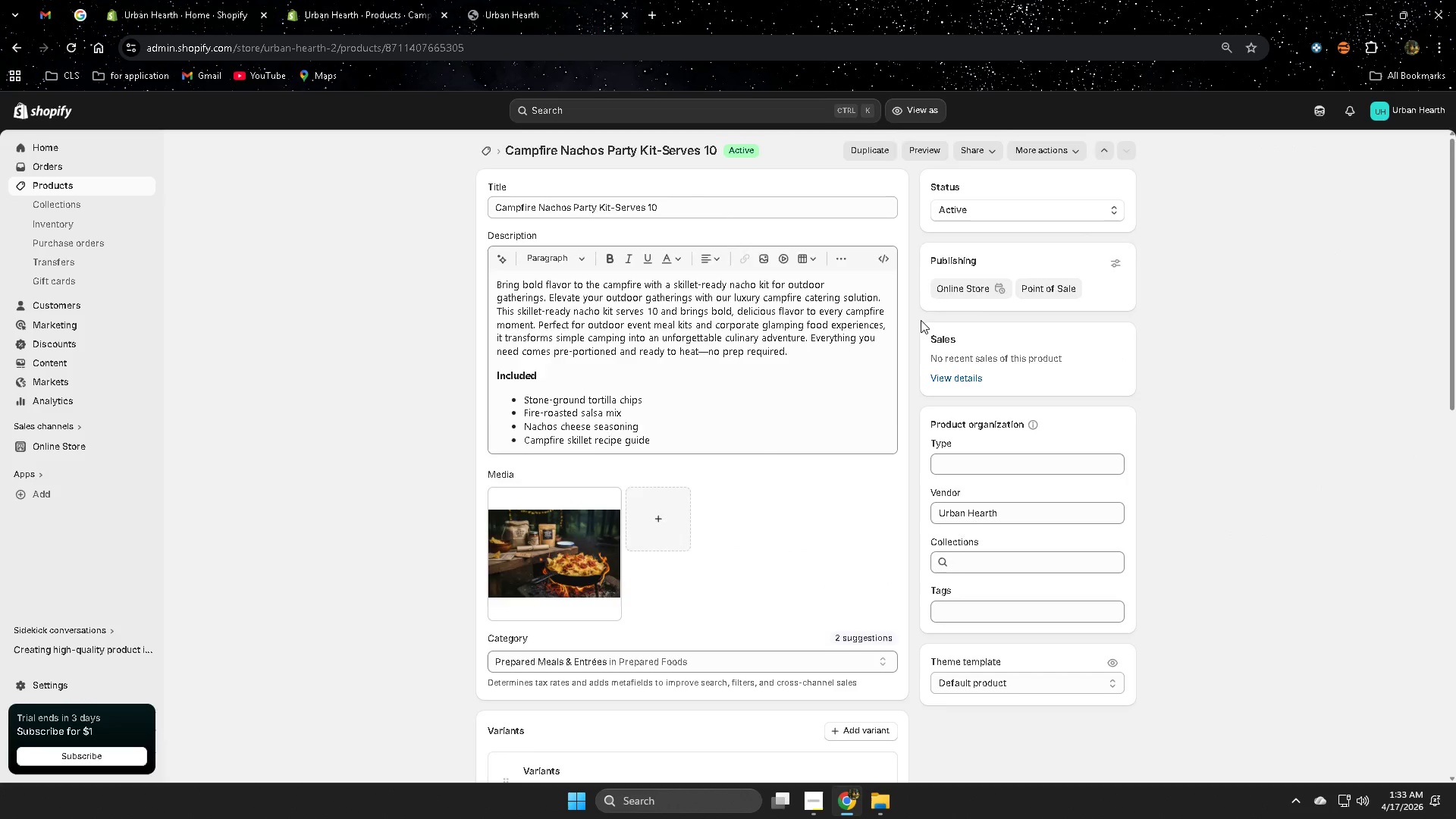 
scroll: coordinate [921, 320], scroll_direction: down, amount: 16.0
 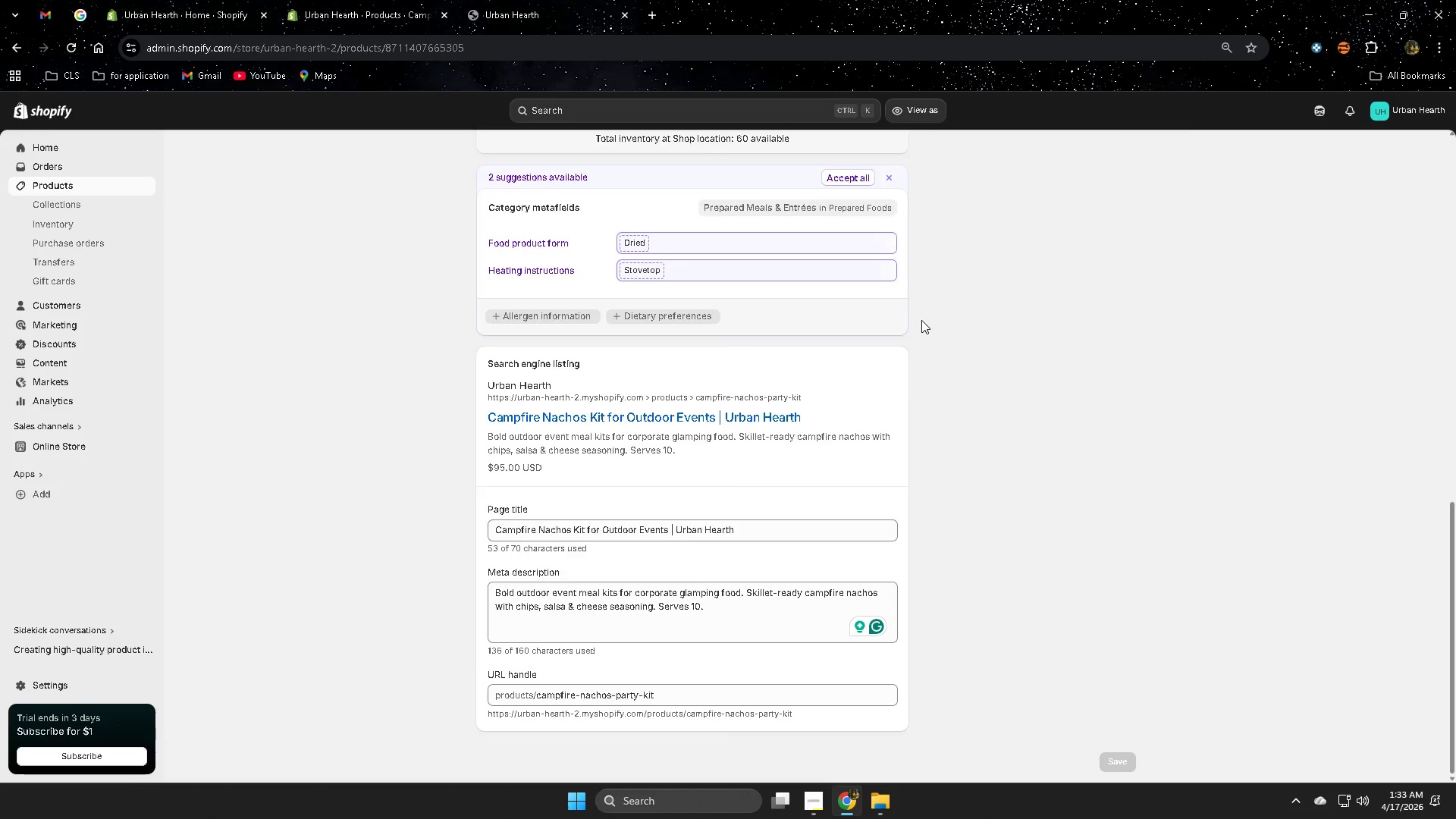 
scroll: coordinate [920, 319], scroll_direction: up, amount: 8.0
 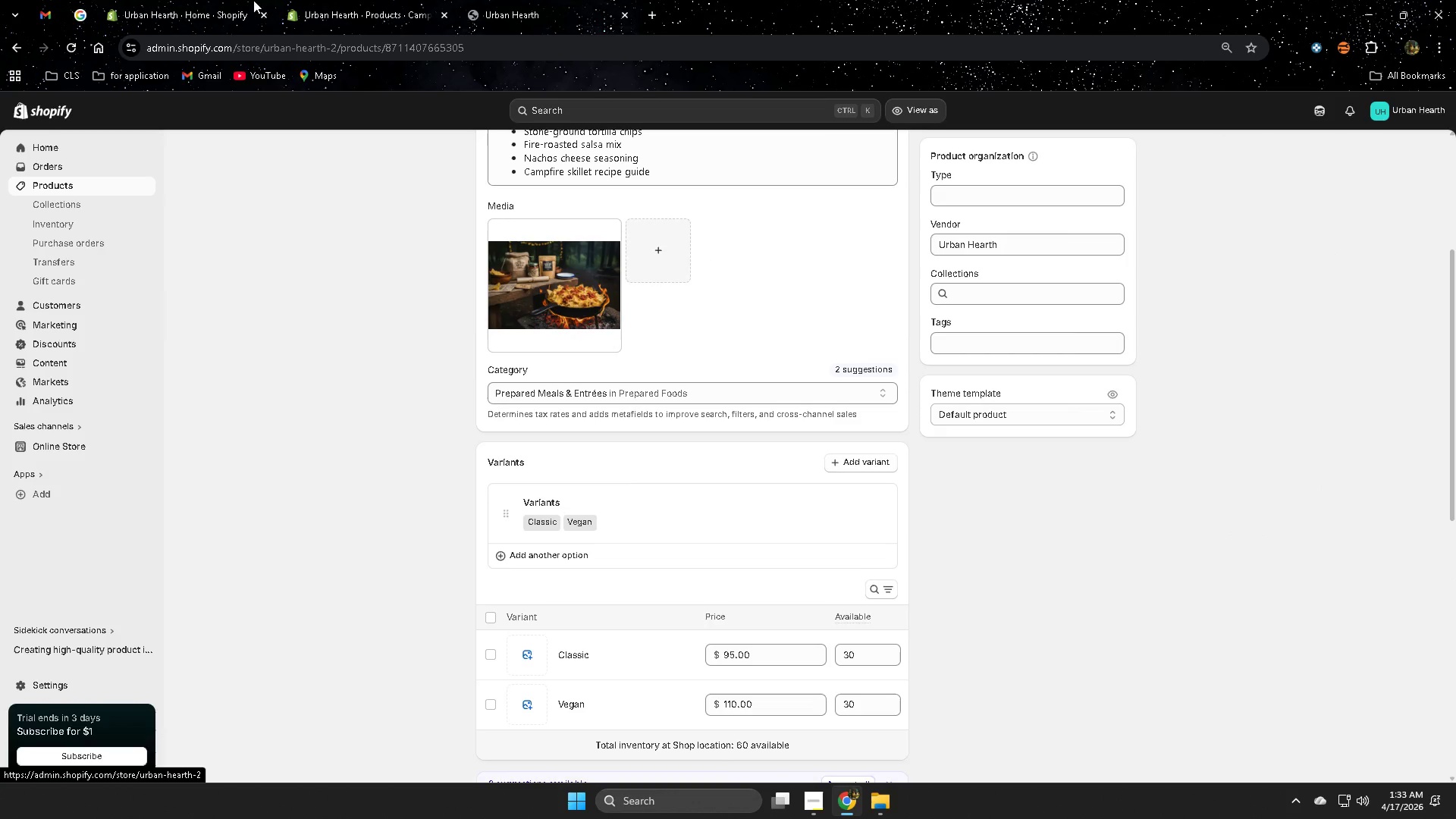 
left_click([501, 0])
 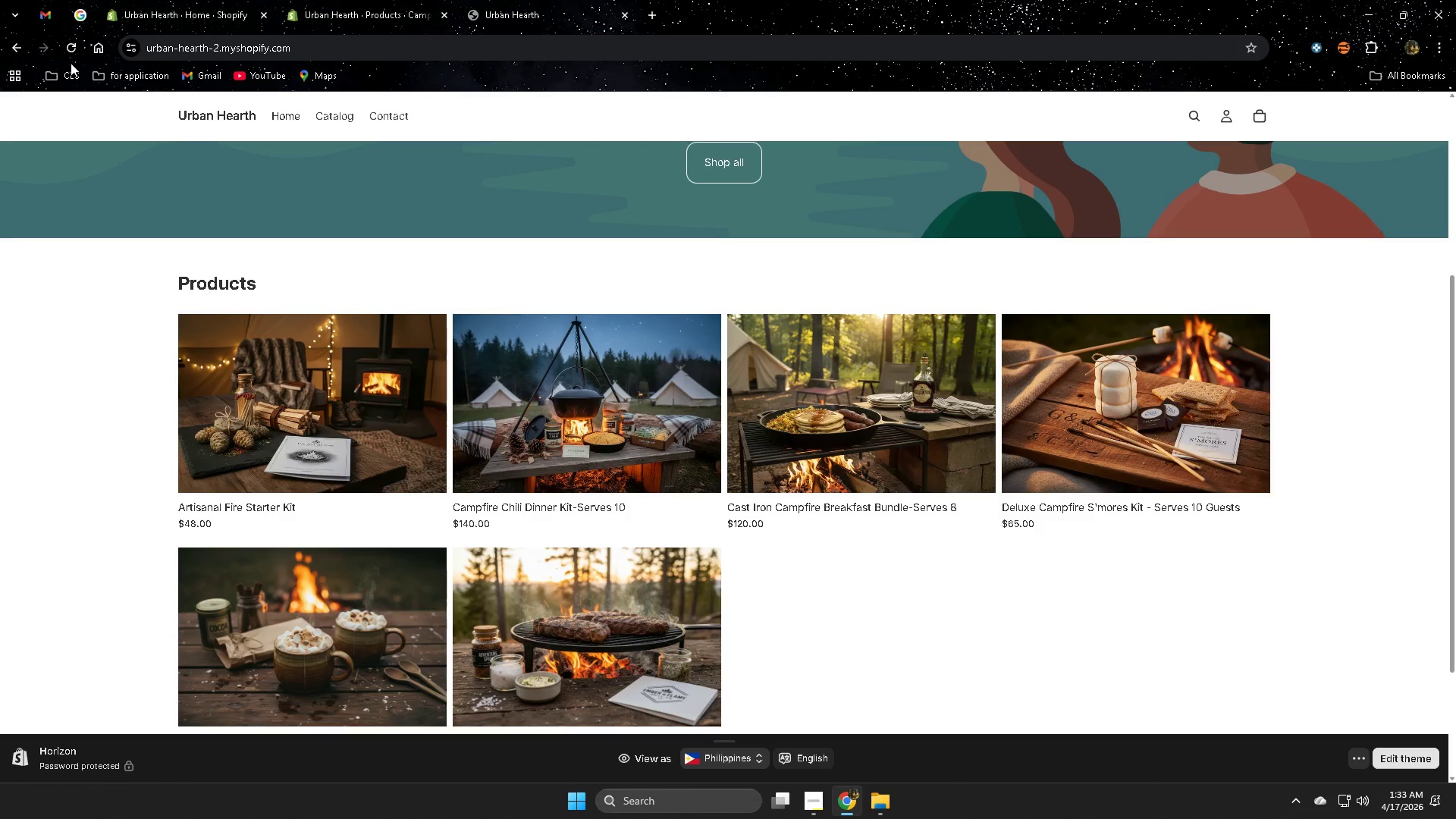 
left_click([74, 45])
 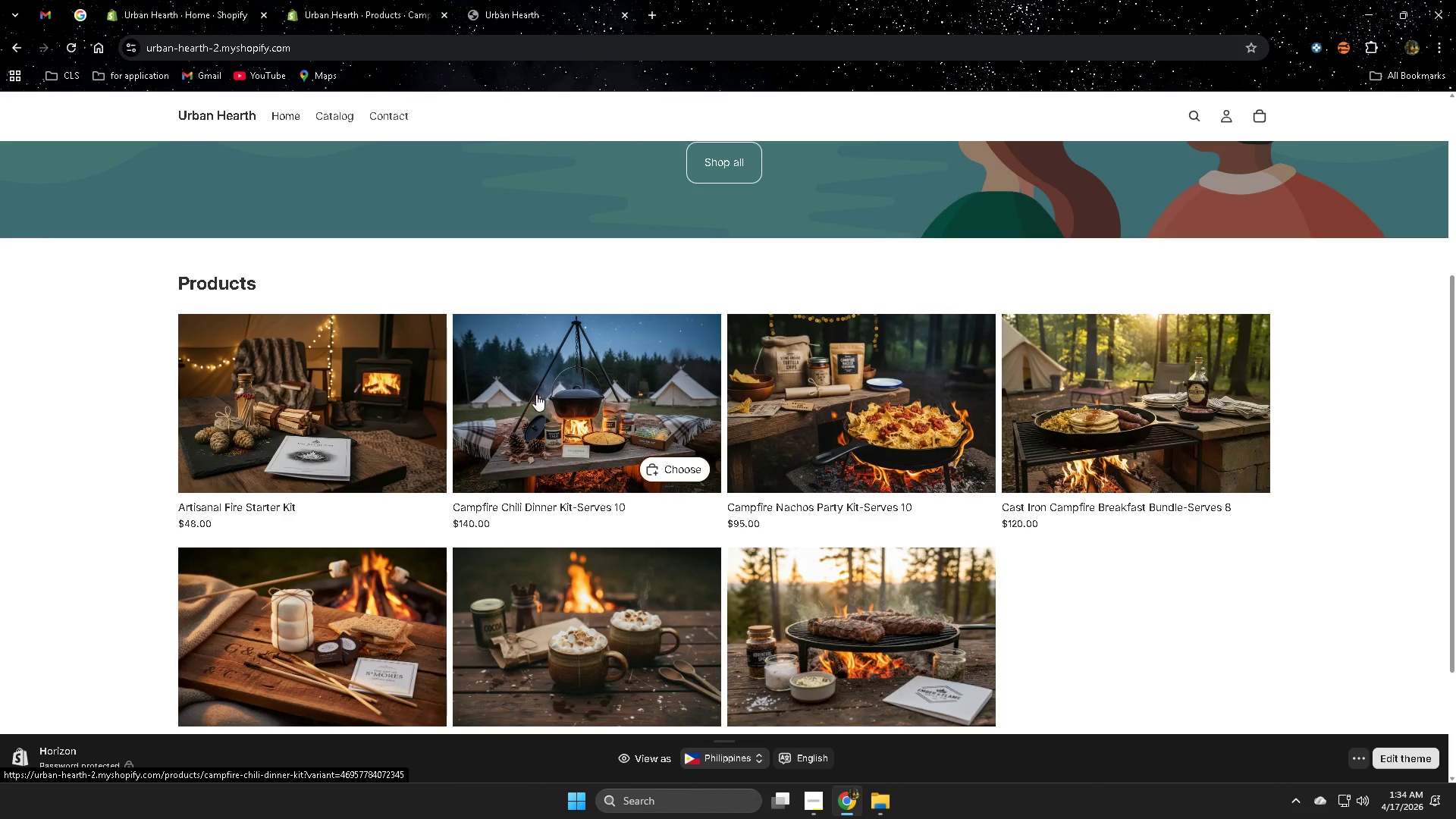 
wait(37.17)
 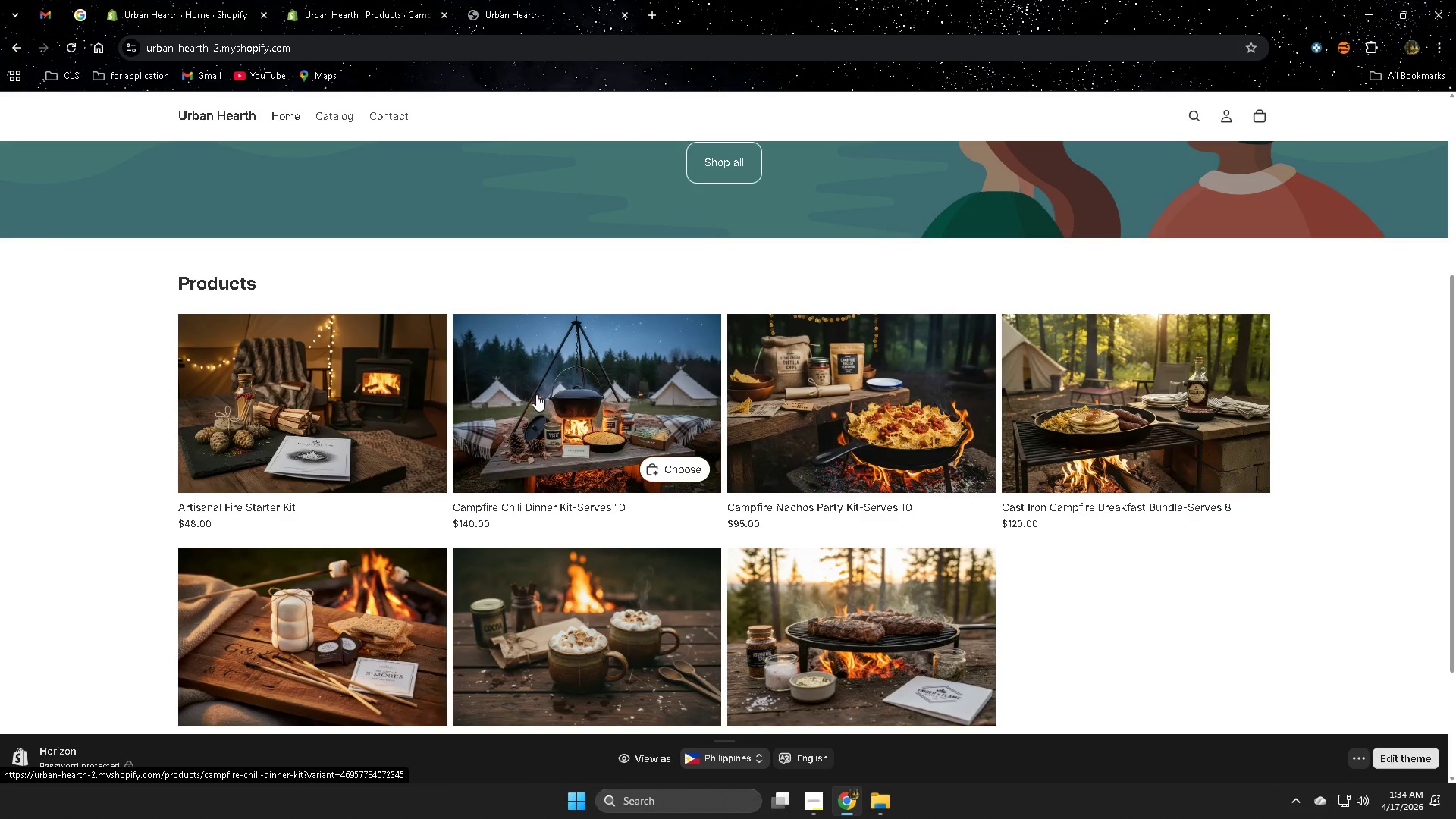 
scroll: coordinate [1128, 570], scroll_direction: down, amount: 2.0
 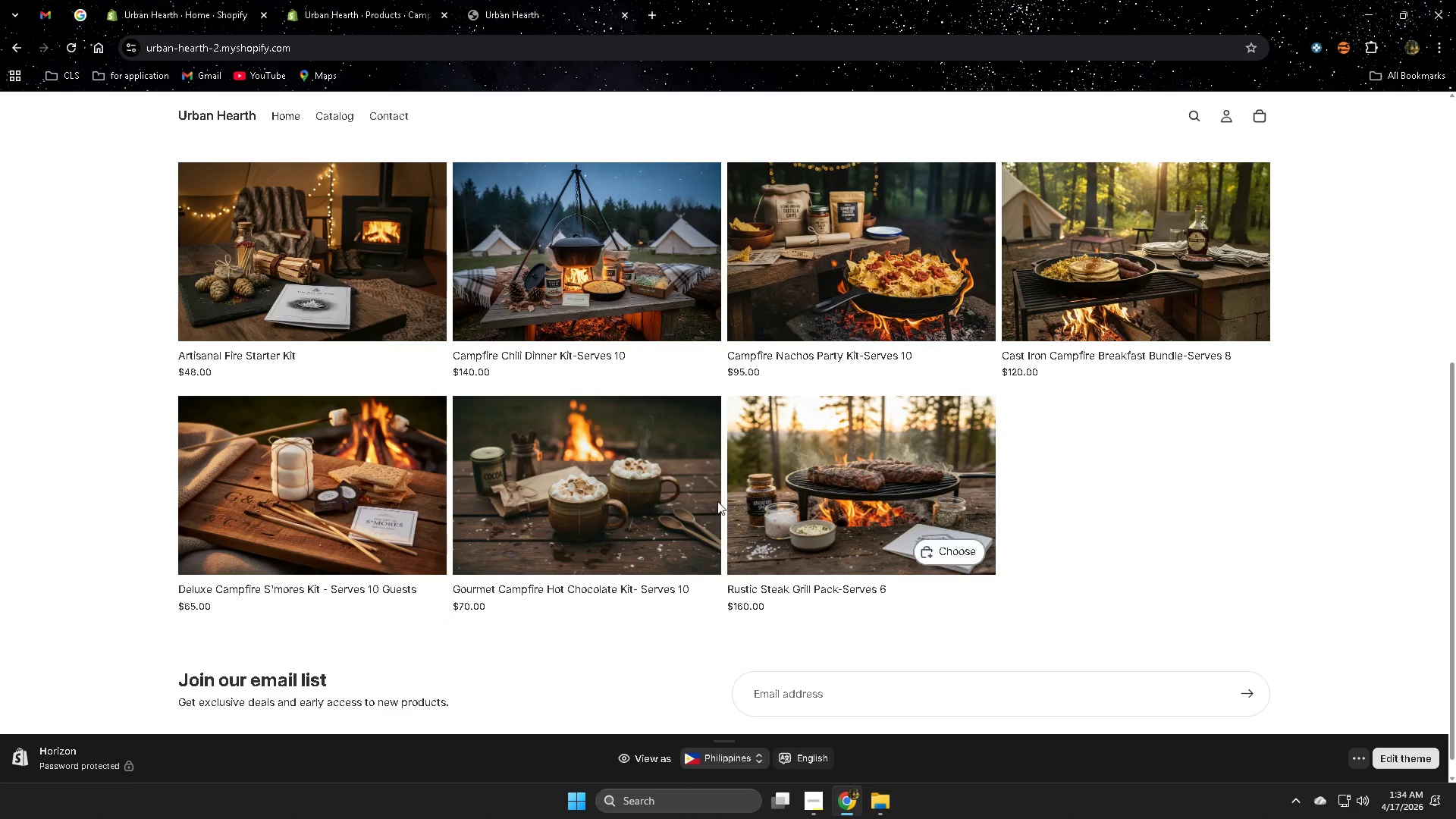 
scroll: coordinate [350, 431], scroll_direction: up, amount: 3.0
 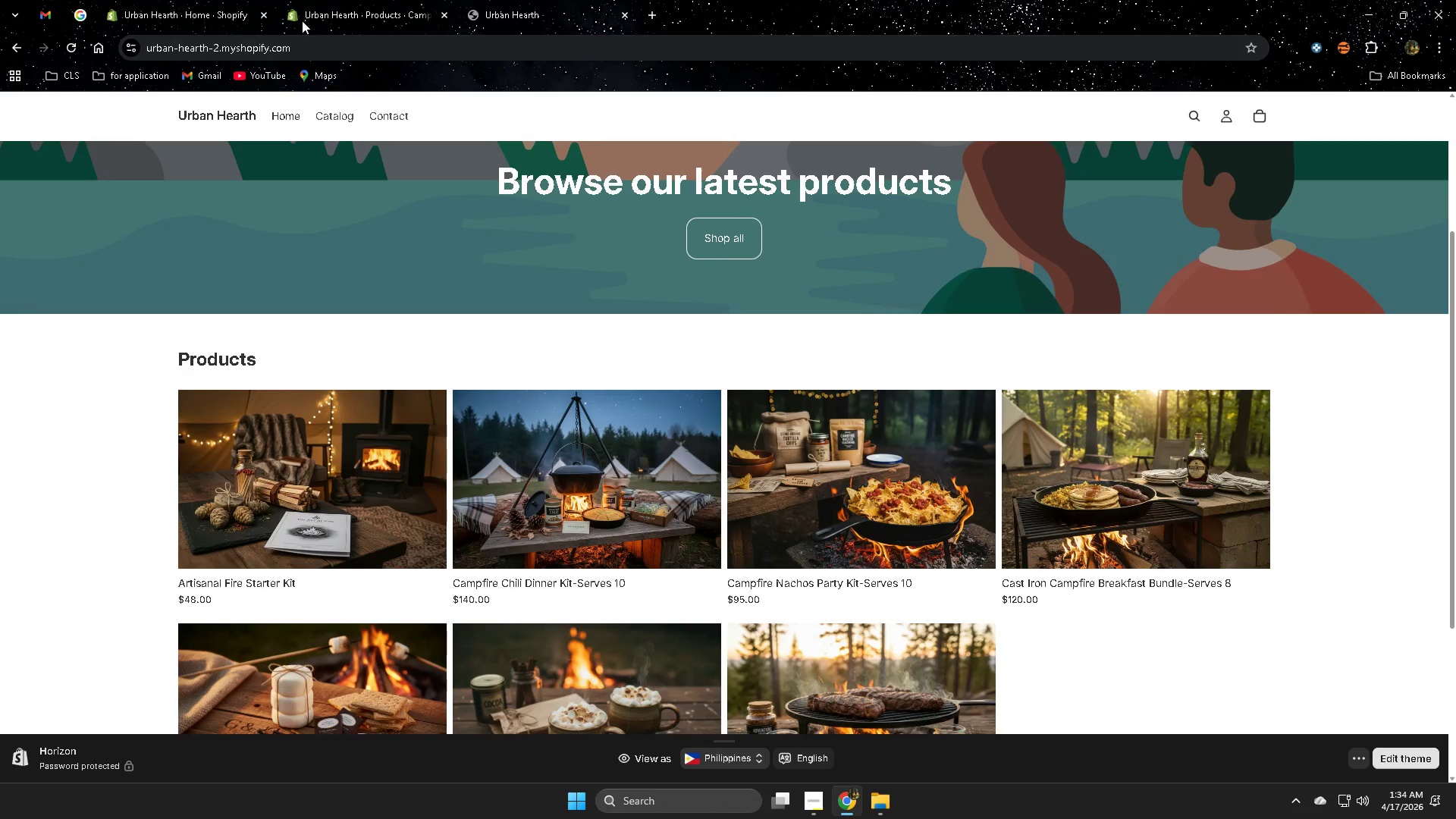 
left_click([318, 13])
 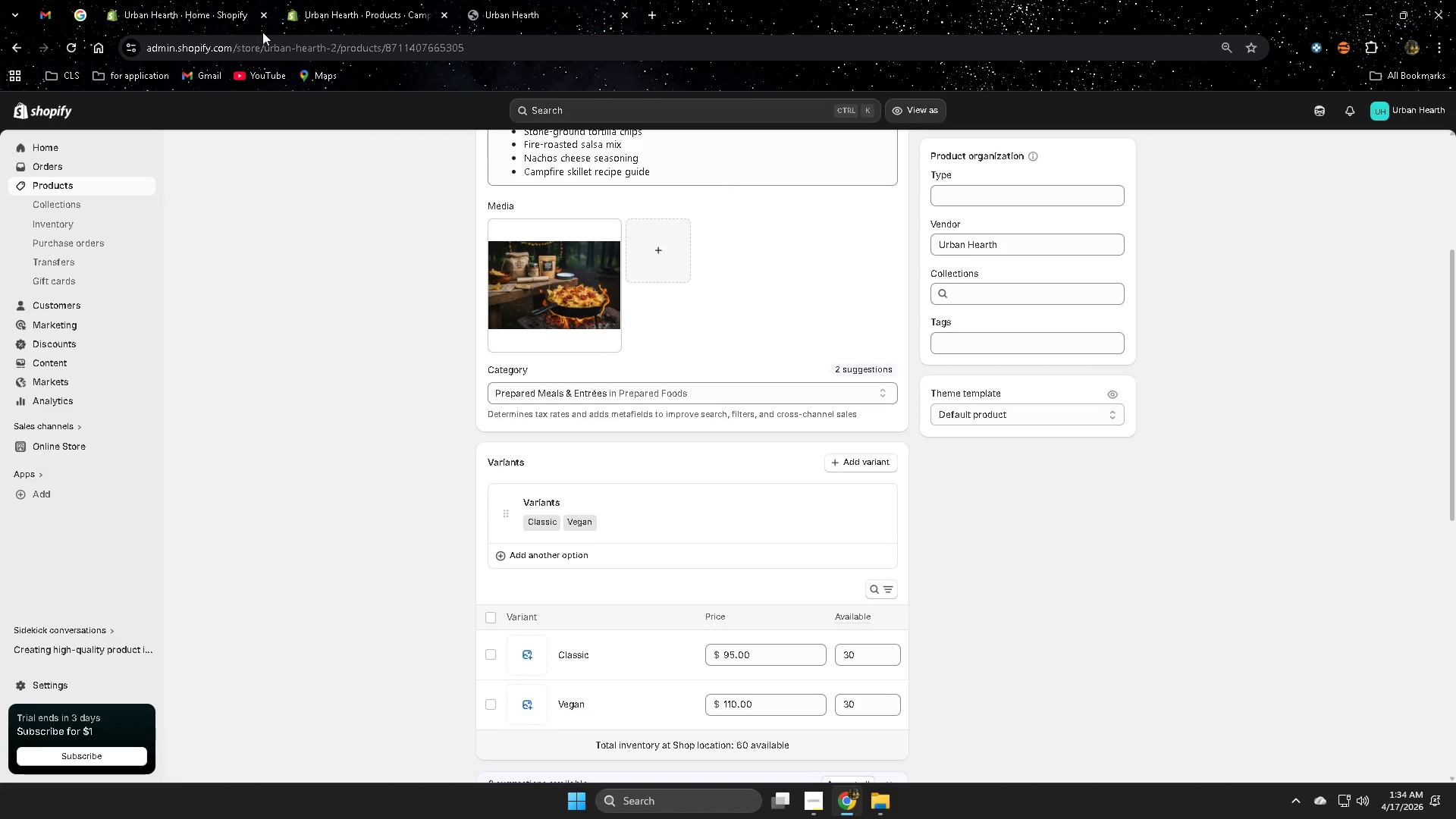 
scroll: coordinate [224, 461], scroll_direction: up, amount: 3.0
 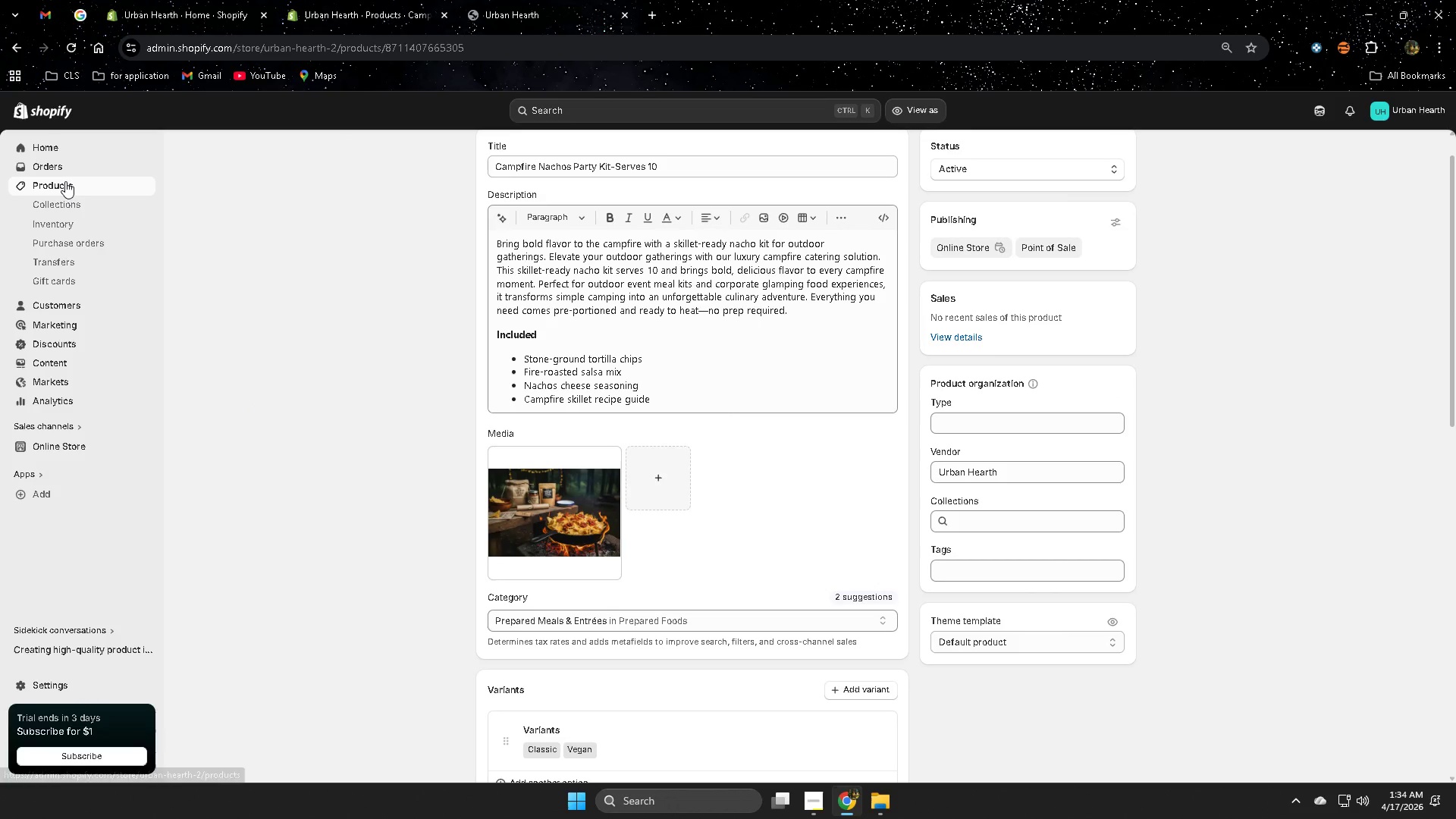 
left_click([65, 181])
 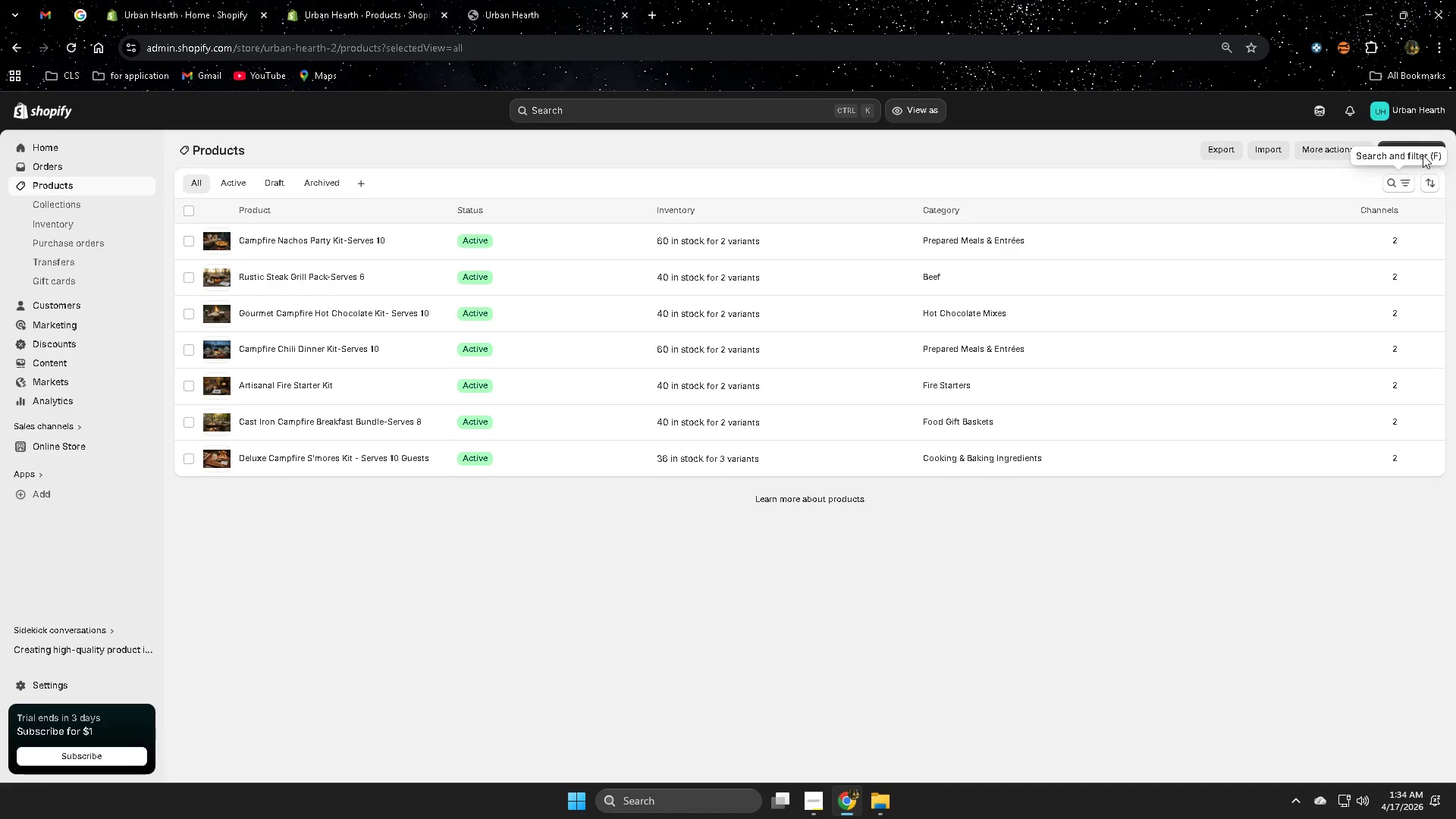 
wait(5.78)
 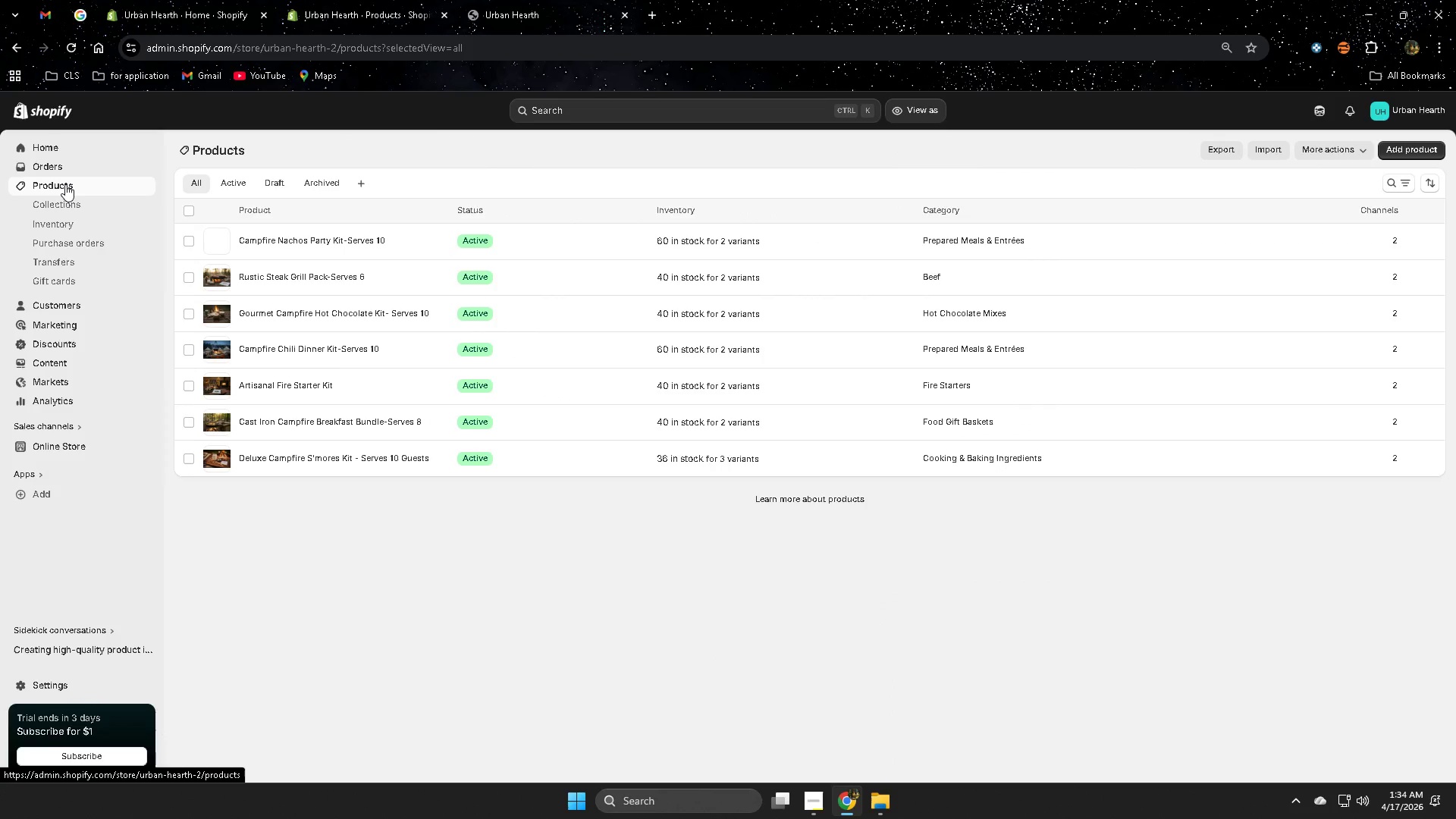 
left_click([1408, 149])
 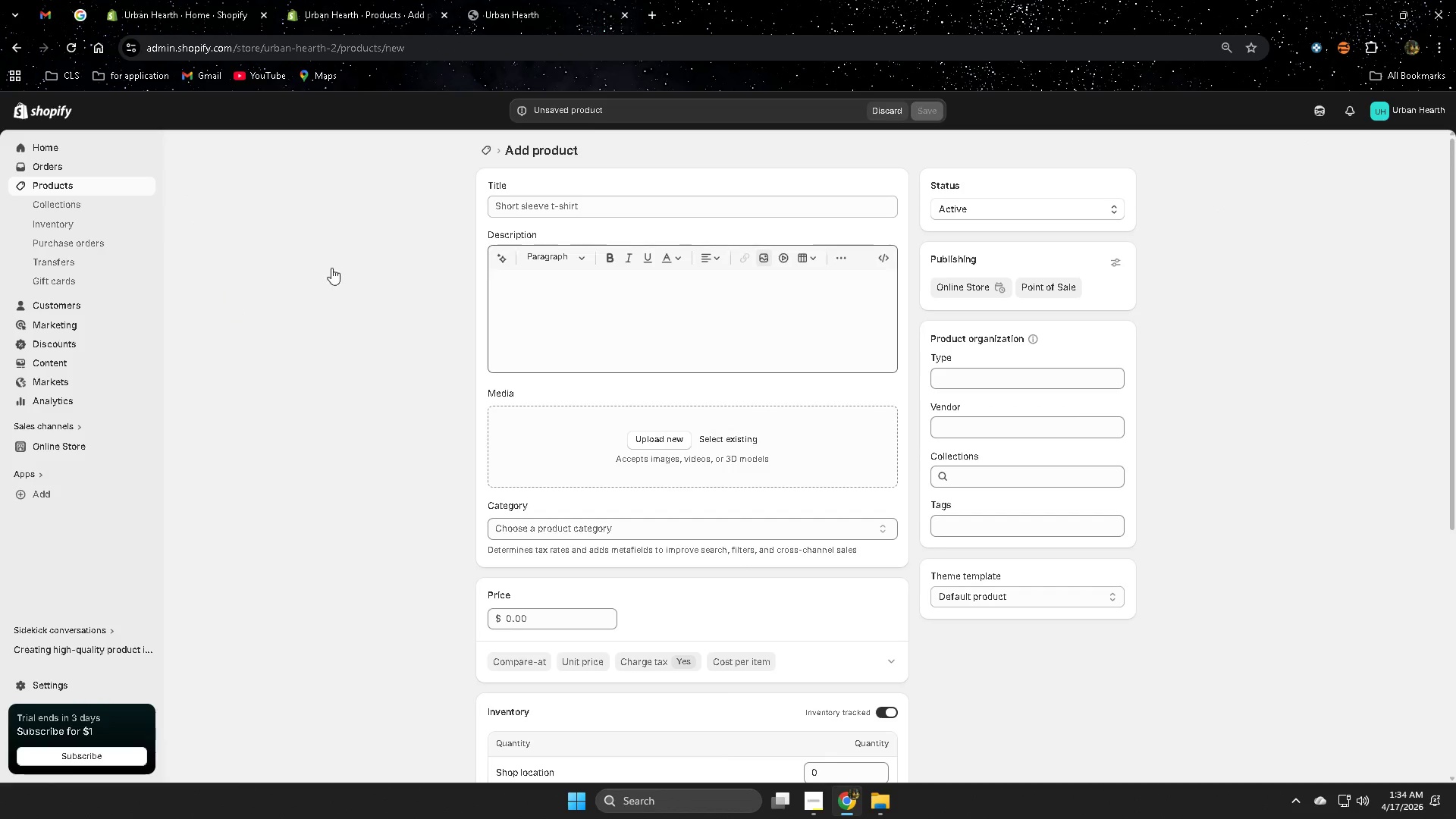 
left_click([622, 205])
 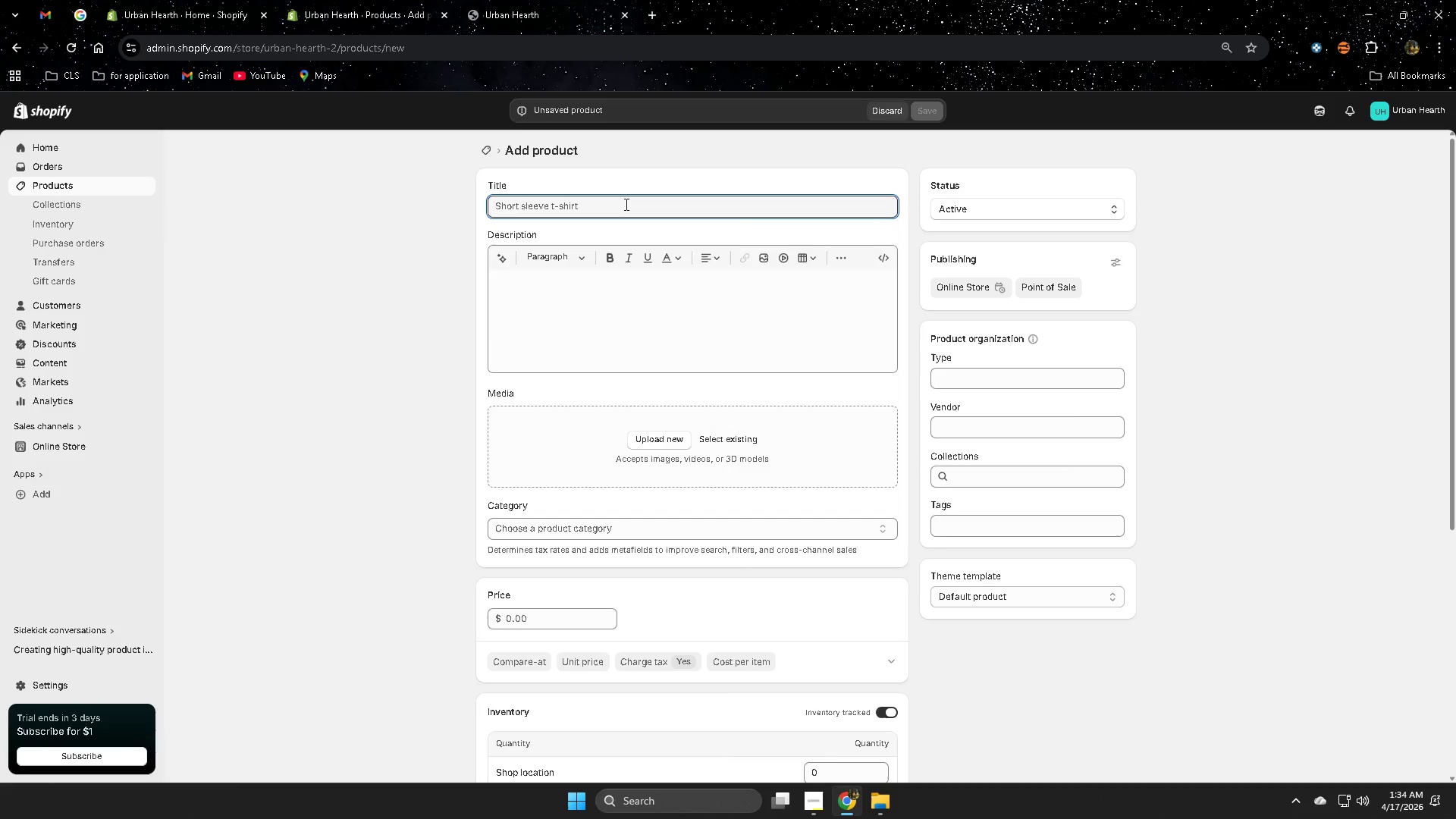 
type(Firesadie)
key(Backspace)
key(Backspace)
key(Backspace)
key(Backspace)
type(ide Dessert Fondie)
key(Backspace)
key(Backspace)
type(ue Kit- s)
key(Backspace)
 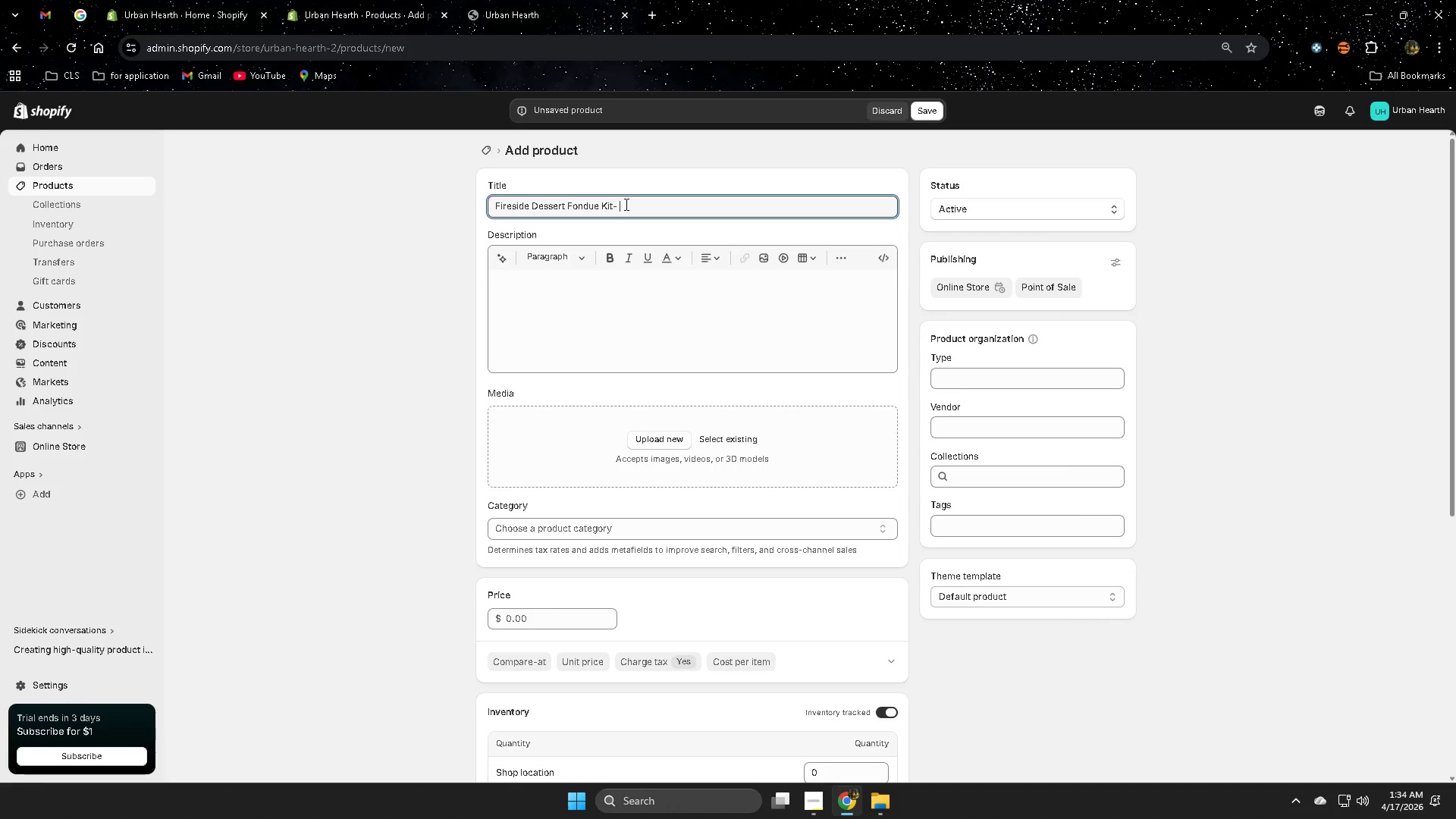 
type(Serves 8)
 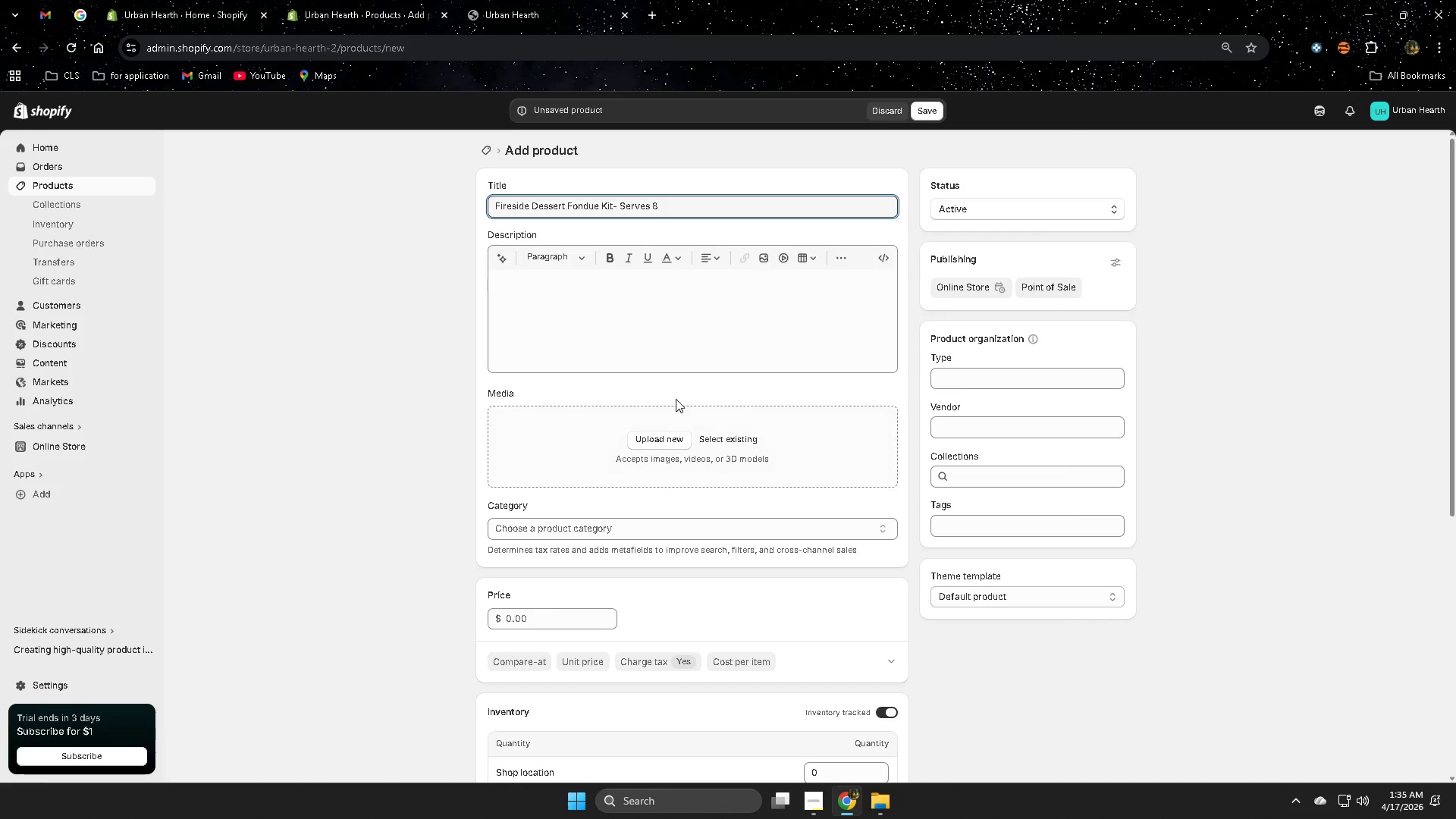 
left_click([674, 320])
 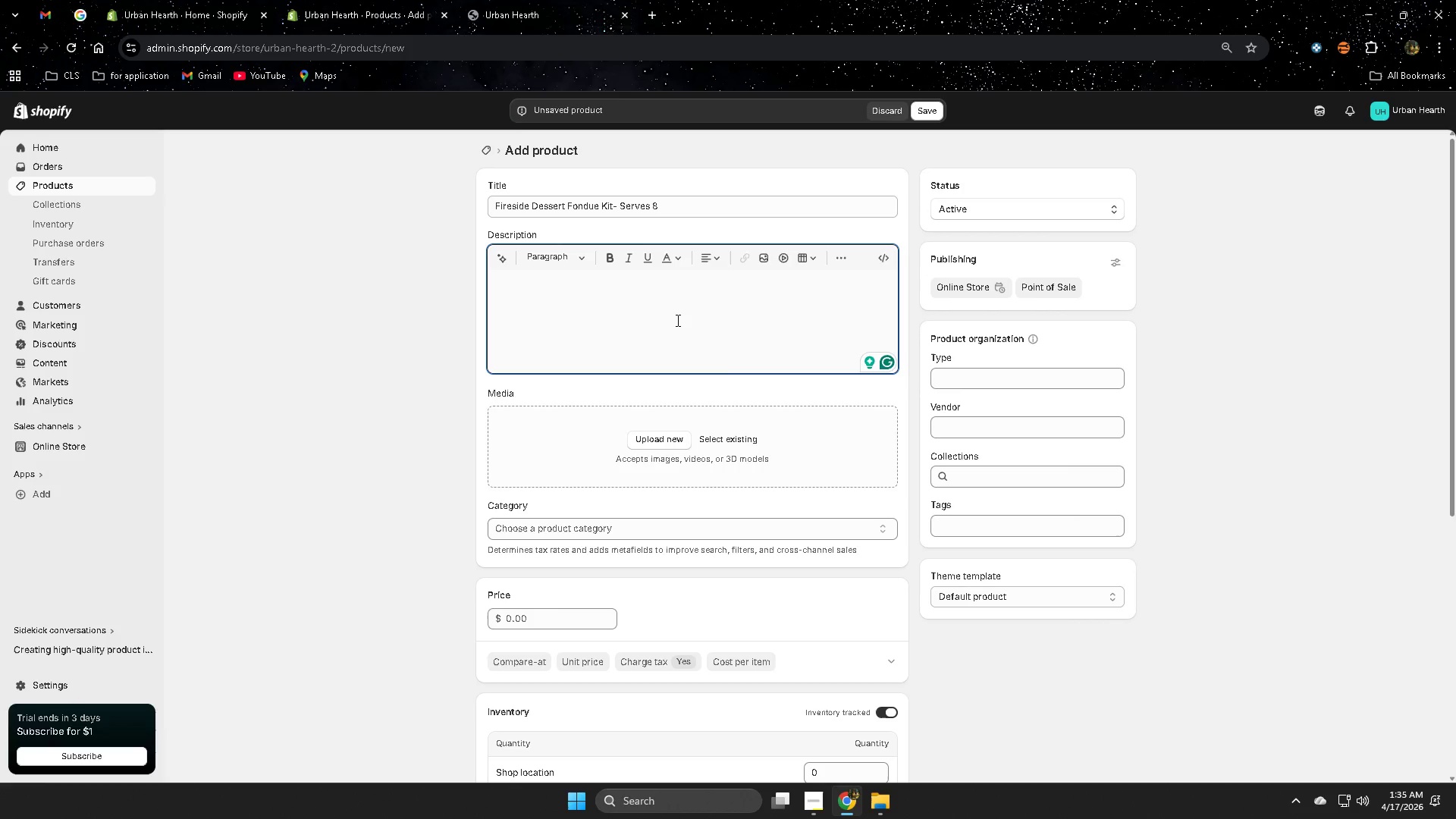 
wait(6.84)
 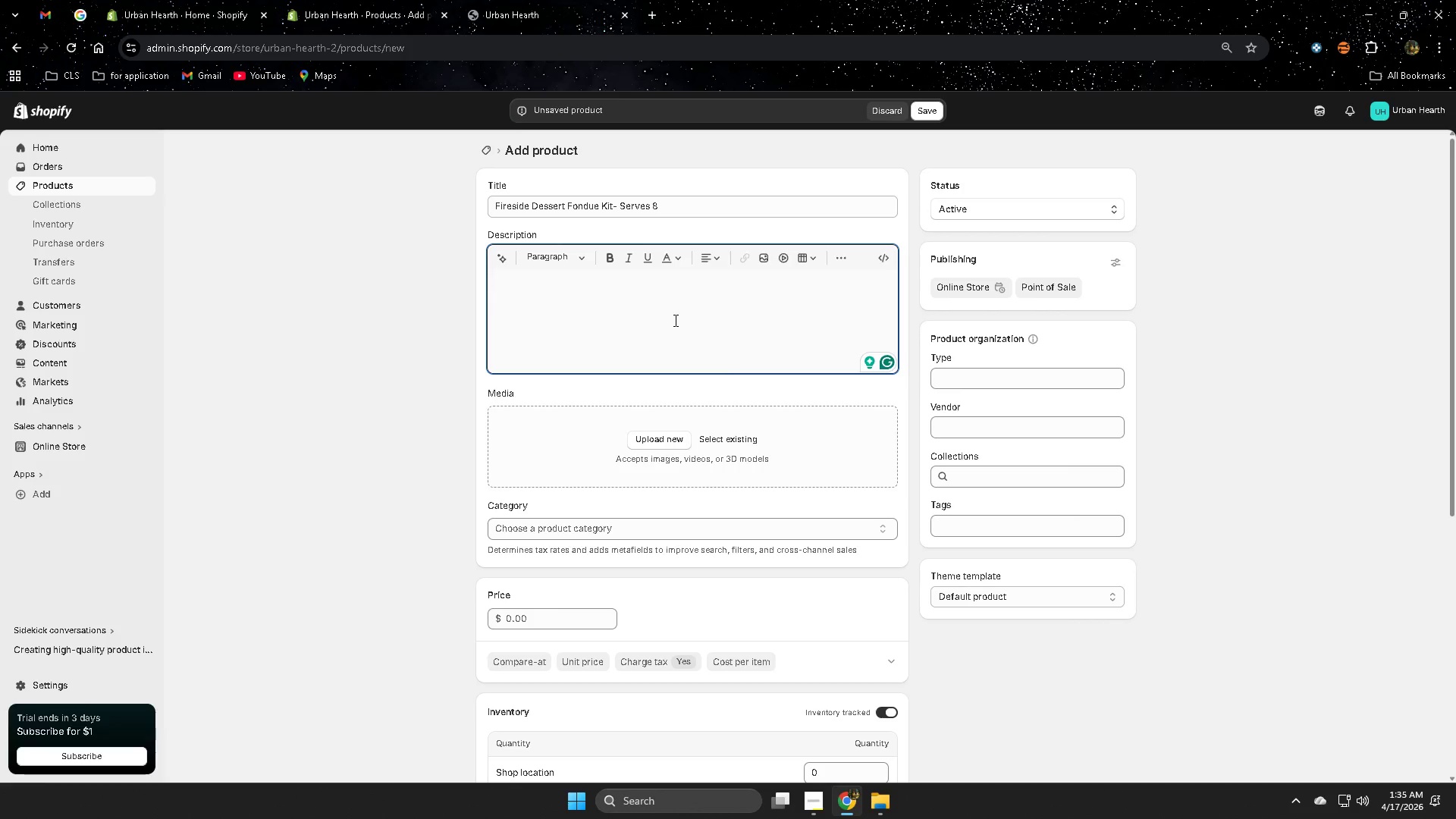 
type(De)
key(Backspace)
key(Backspace)
type(A luxurious fireside dessrts )
key(Backspace)
key(Backspace)
type( exprience featuring artisan chocolate)
 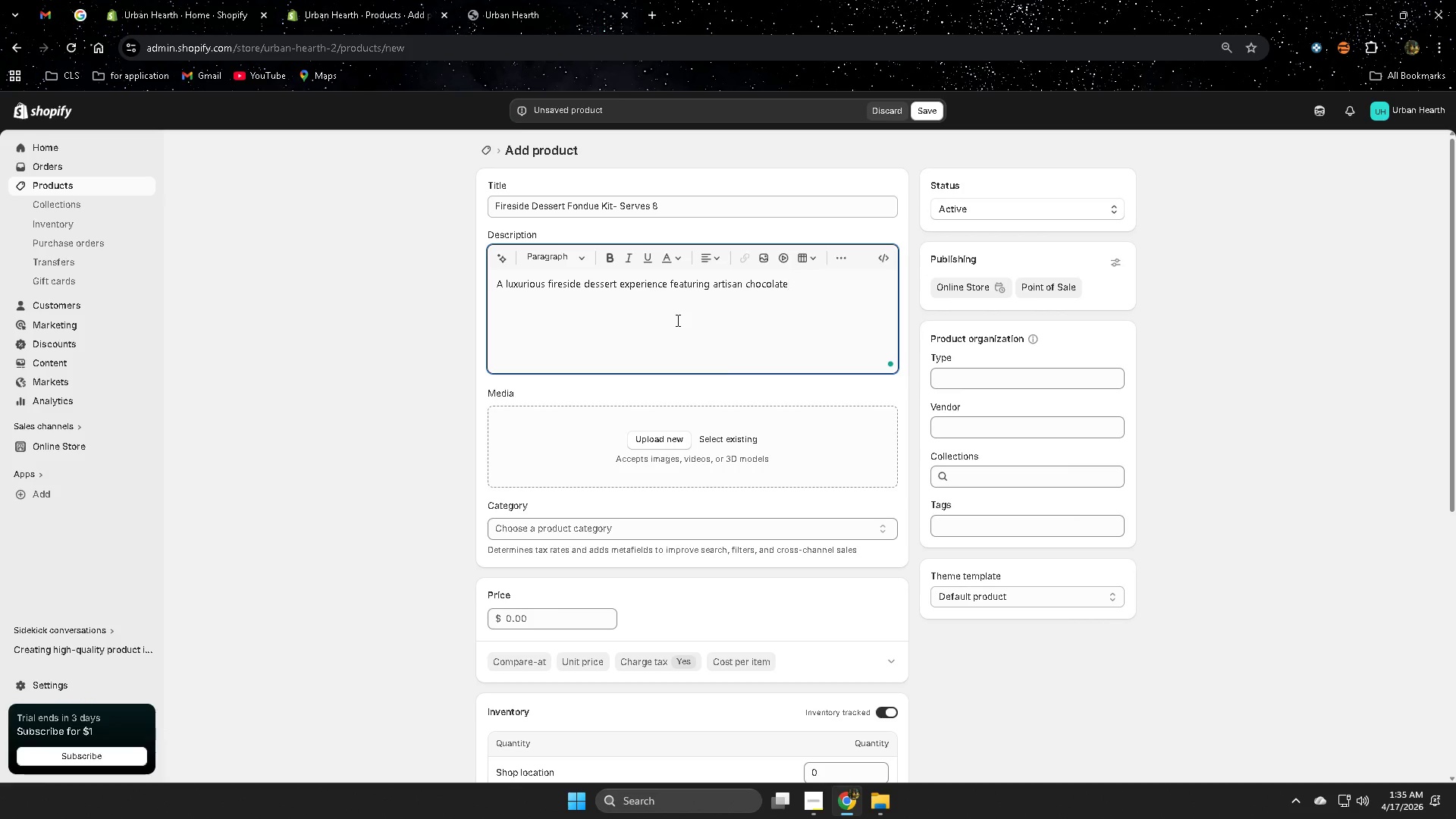 
type( fonde)
key(Backspace)
type(ue and curated dippoi)
key(Backspace)
key(Backspace)
type(on)
key(Backspace)
key(Backspace)
type(ing tea)
key(Backspace)
key(Backspace)
type(reats.)
 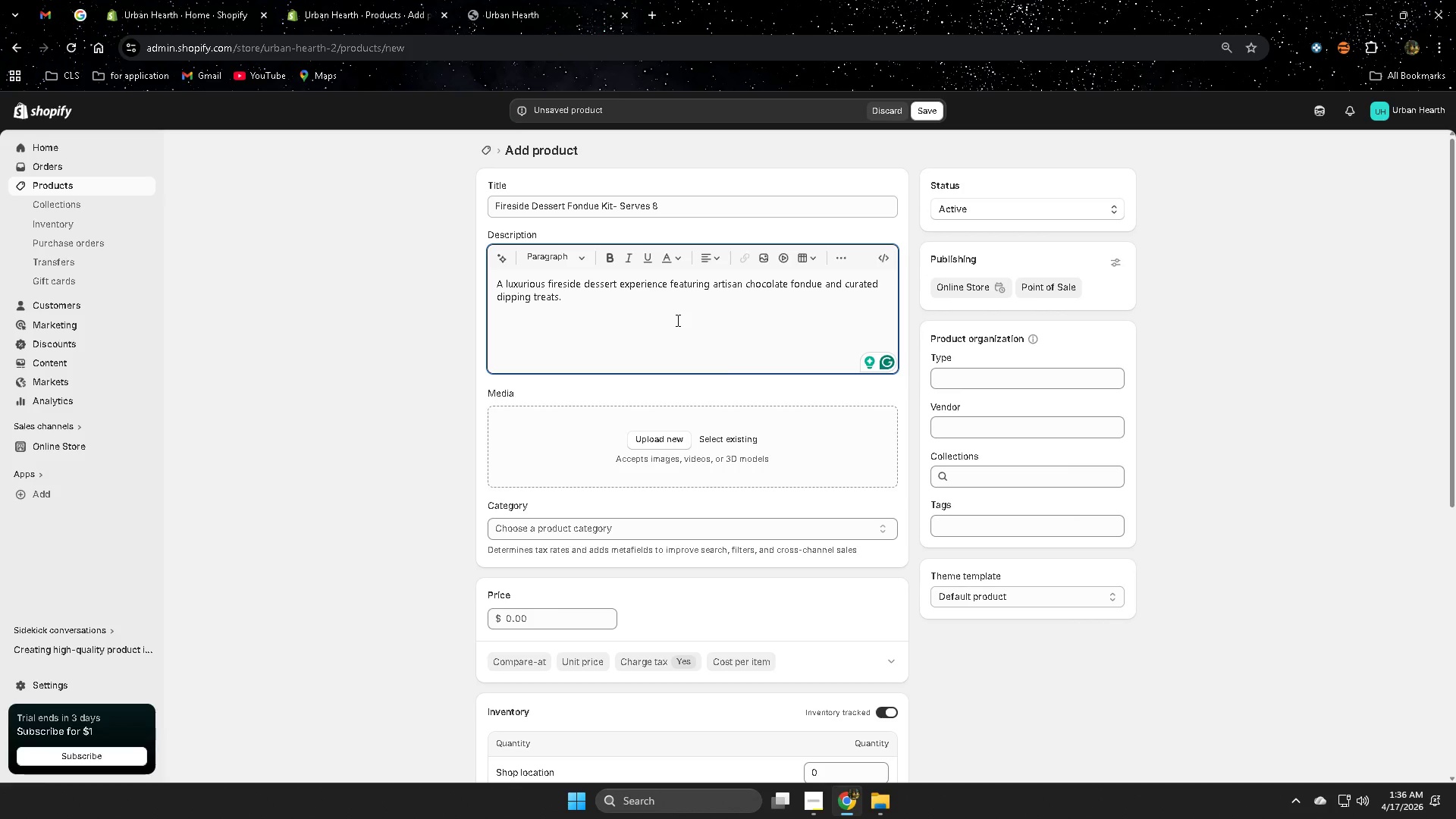 
wait(8.94)
 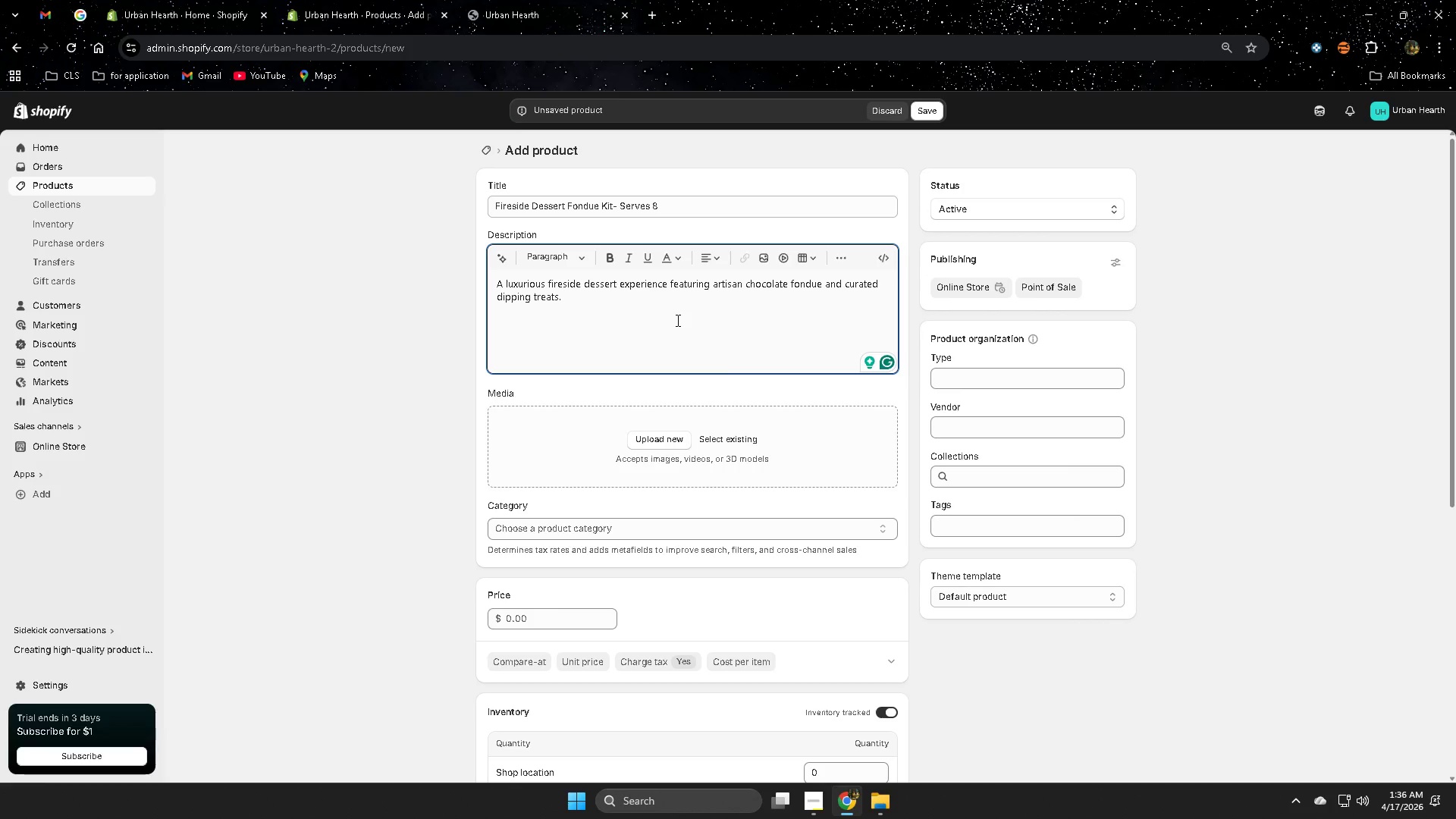 
left_click([498, 264])
 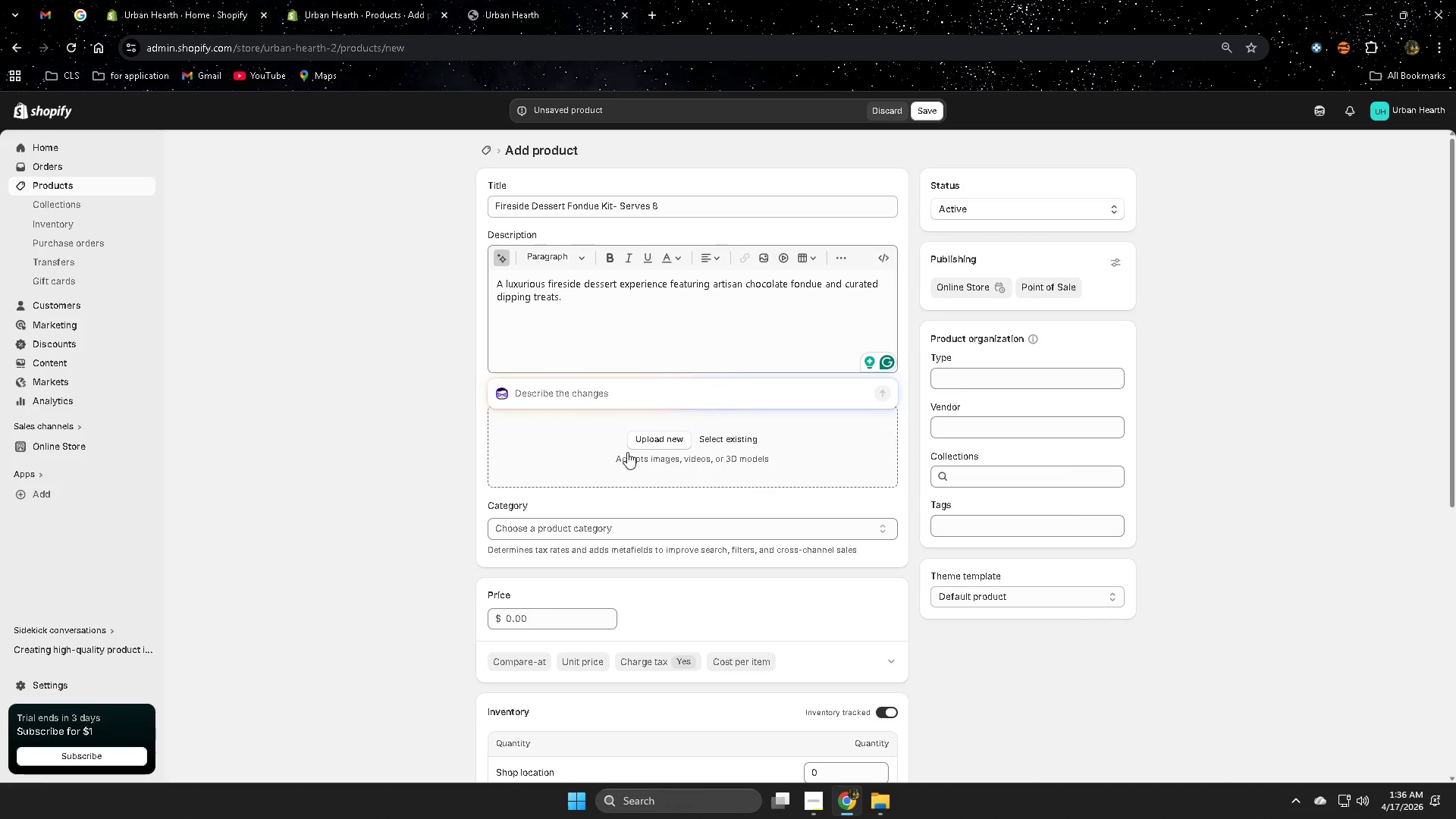 
type(add a lti)
key(Backspace)
key(Backspace)
type(io)
key(Backspace)
type(tter)
key(Backspace)
type( using this )
key(Backspace)
key(Backspace)
key(Backspace)
key(Backspace)
key(Backspace)
type(any of this word )
 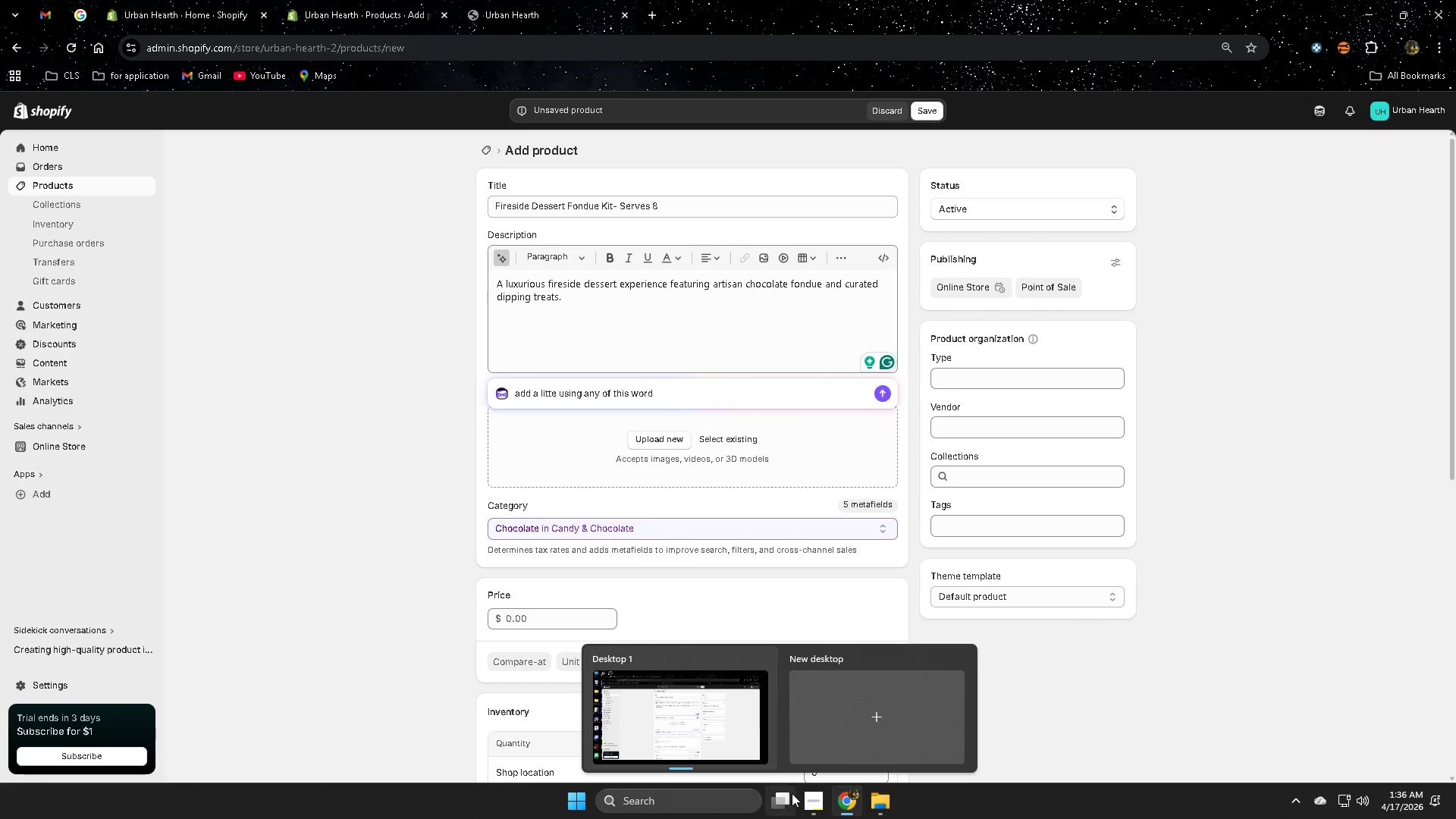 
left_click([734, 710])
 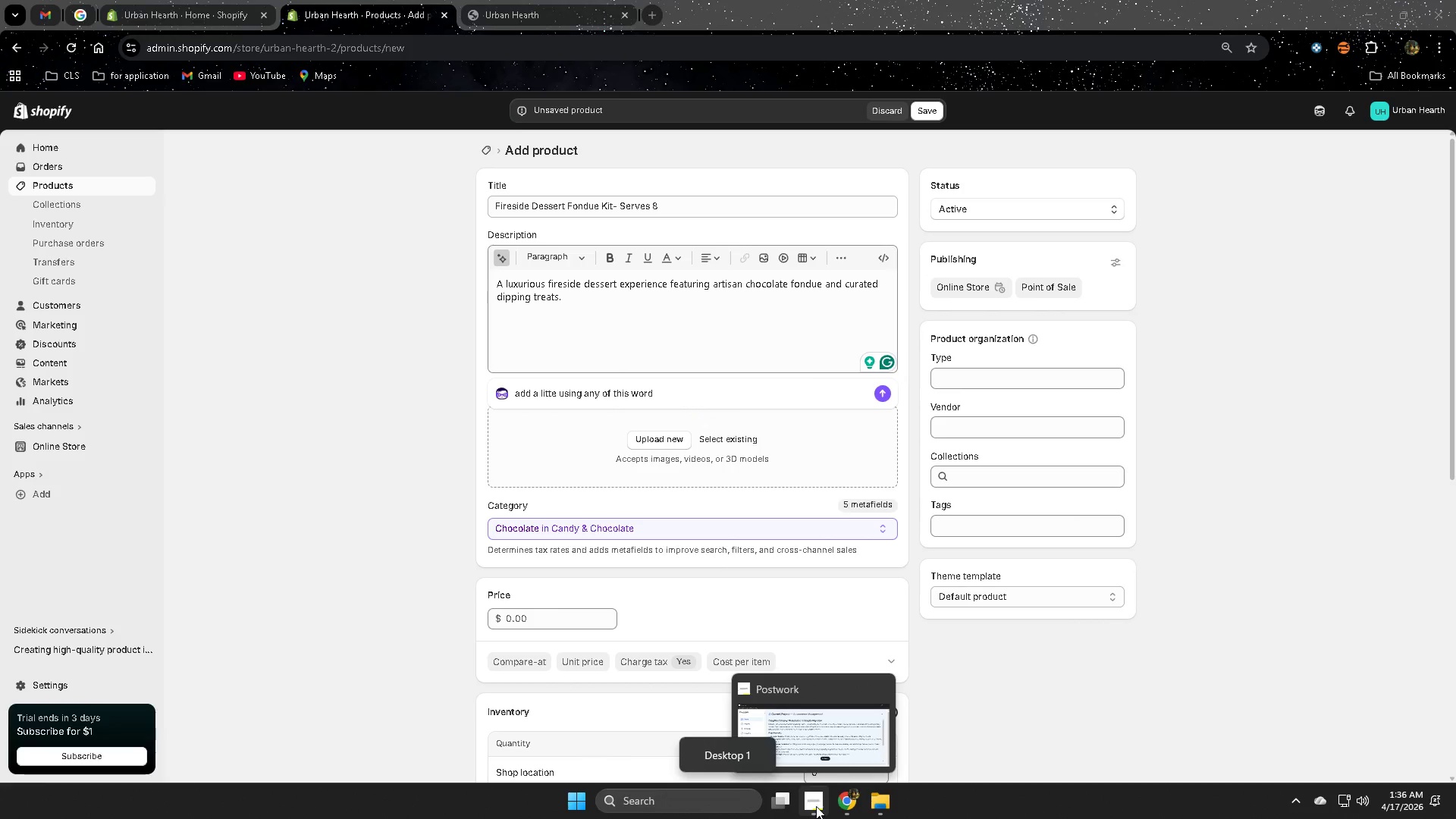 
left_click([821, 742])